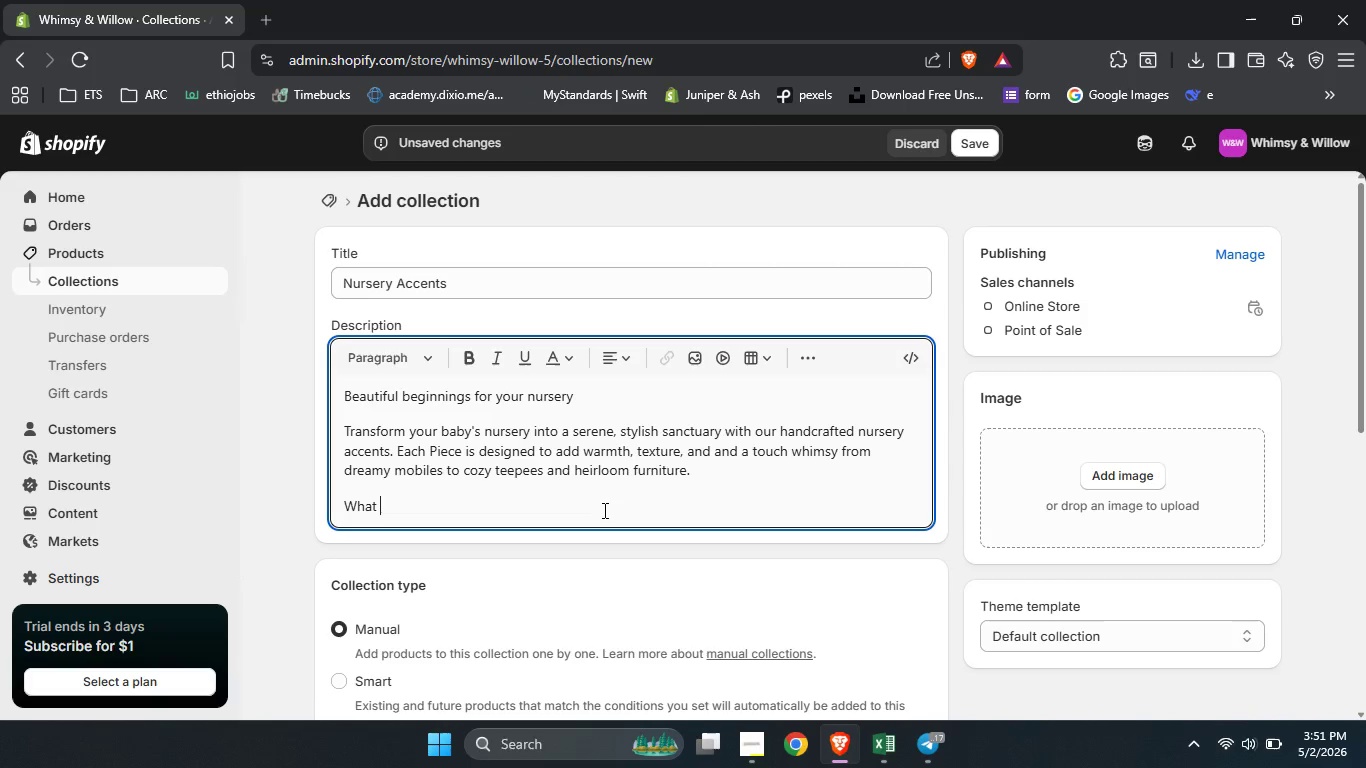 
type(makes our nursery accents special)
 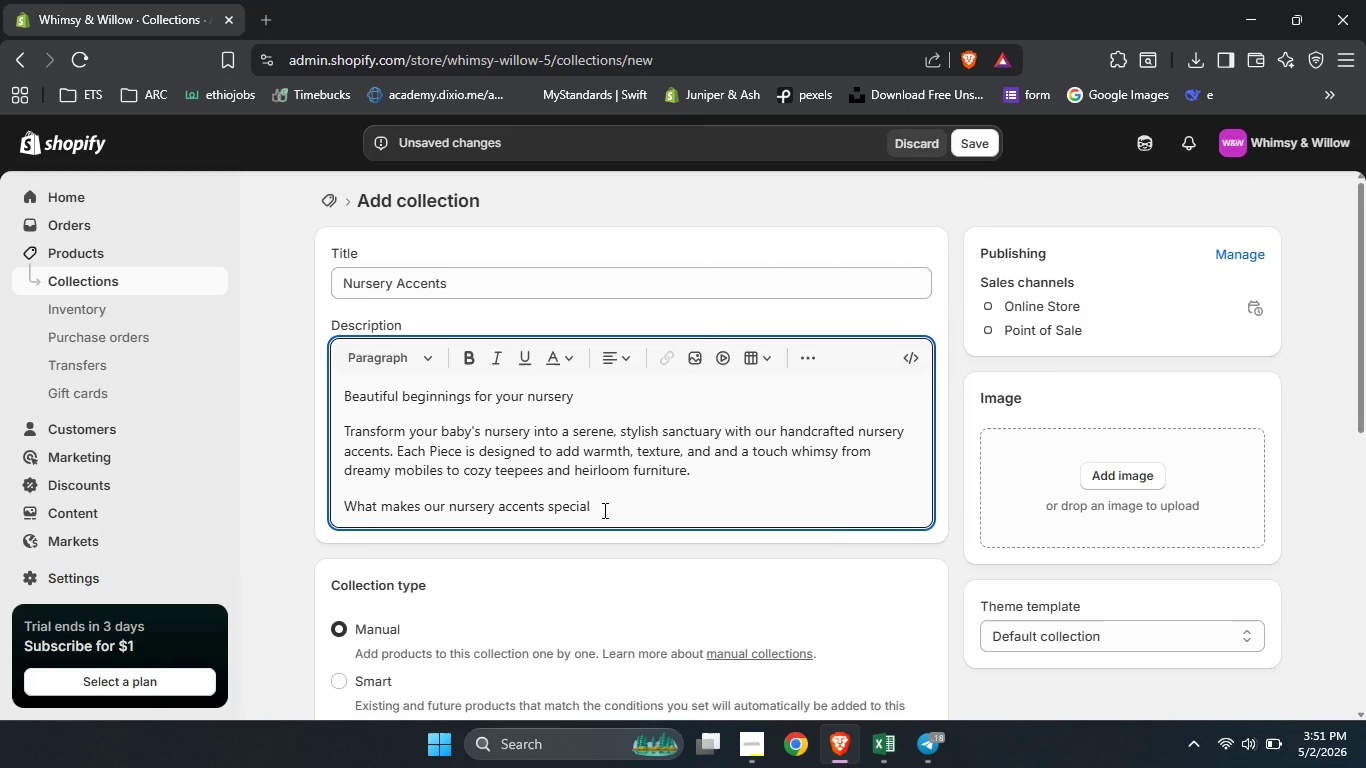 
key(Enter)
 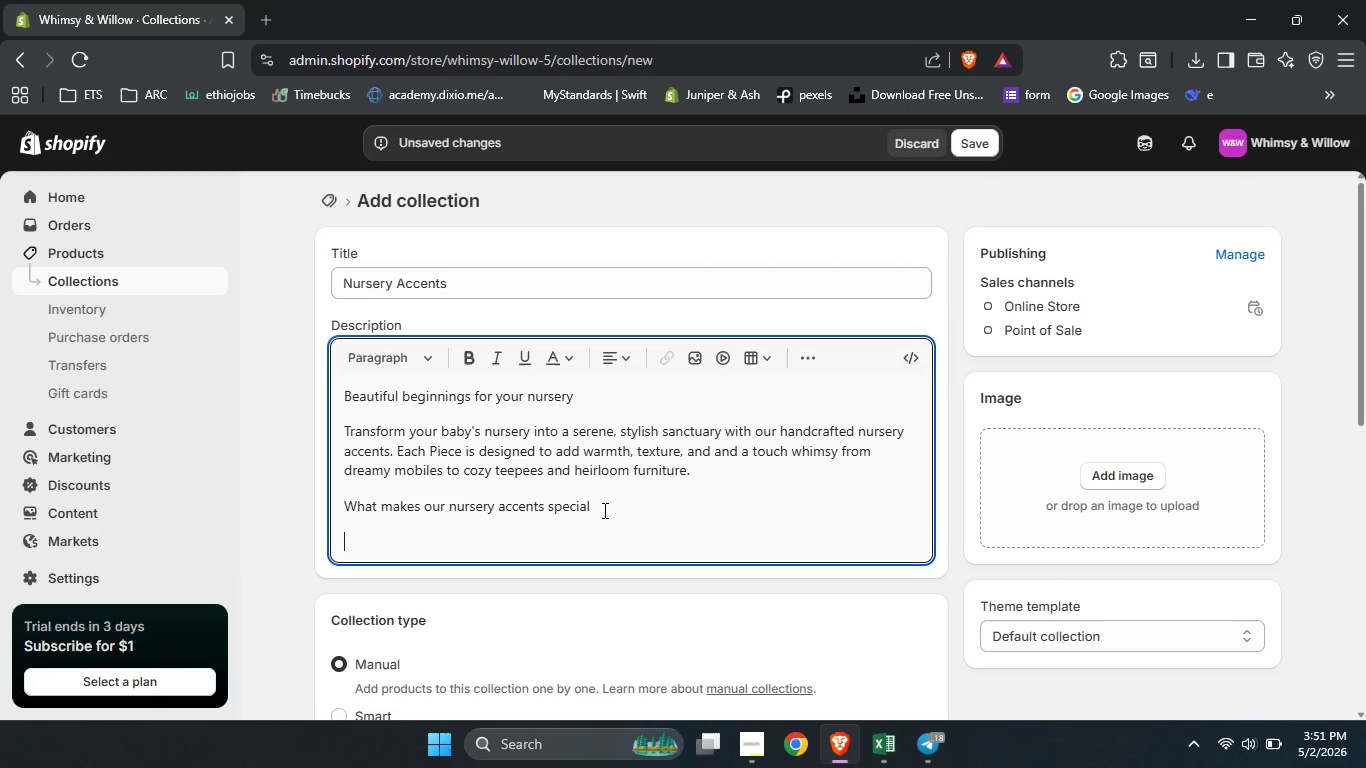 
hold_key(key=ShiftLeft, duration=1.5)
 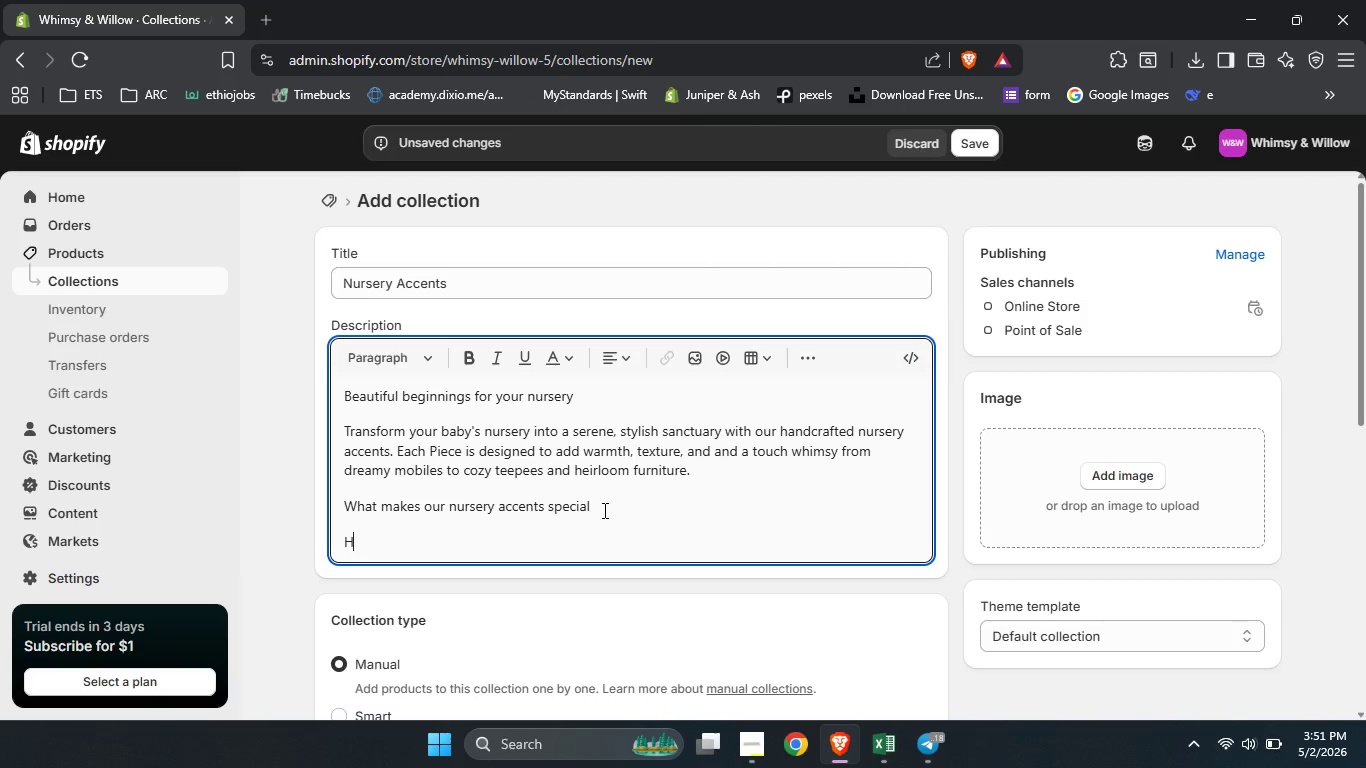 
type(Handcrafeted )
key(Backspace)
key(Backspace)
key(Backspace)
key(Backspace)
key(Backspace)
key(Backspace)
type(fted from sustainable mt)
key(Backspace)
type(aterials)
 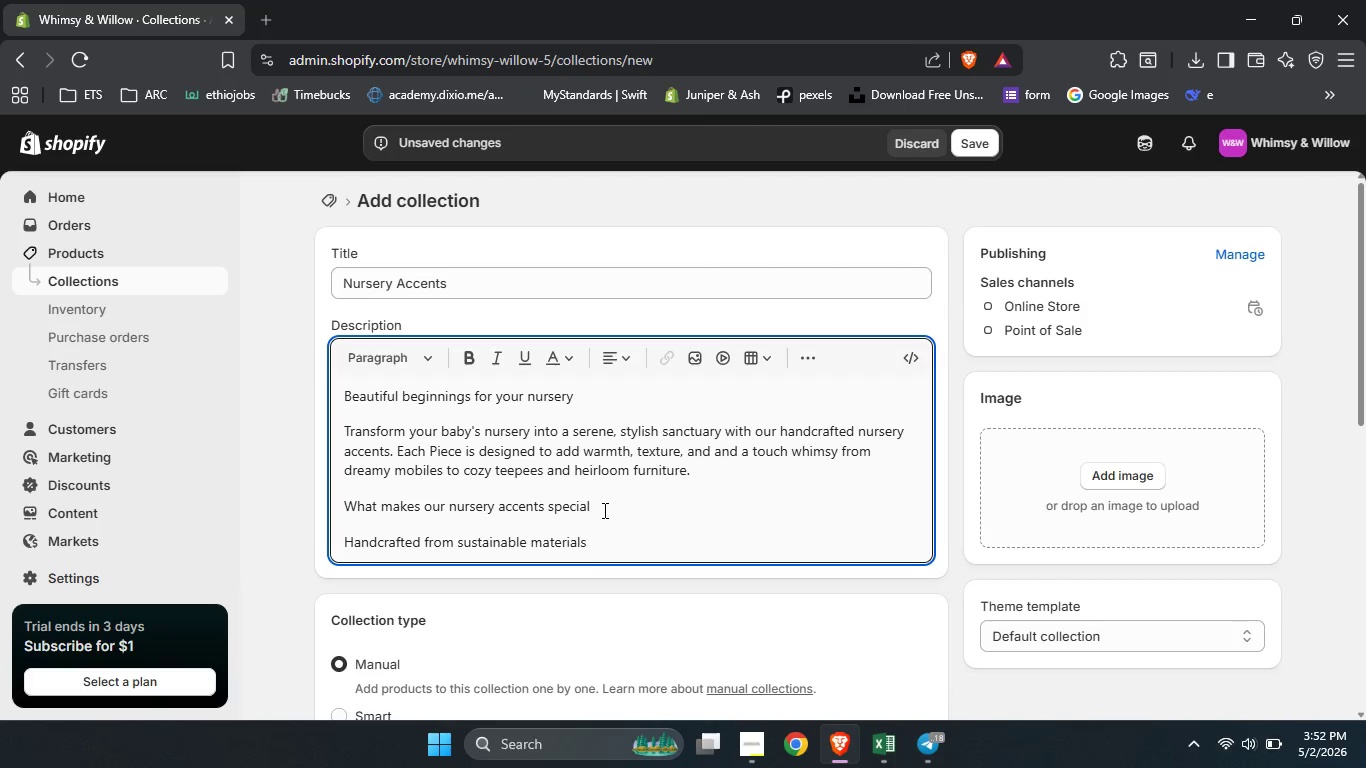 
key(Enter)
 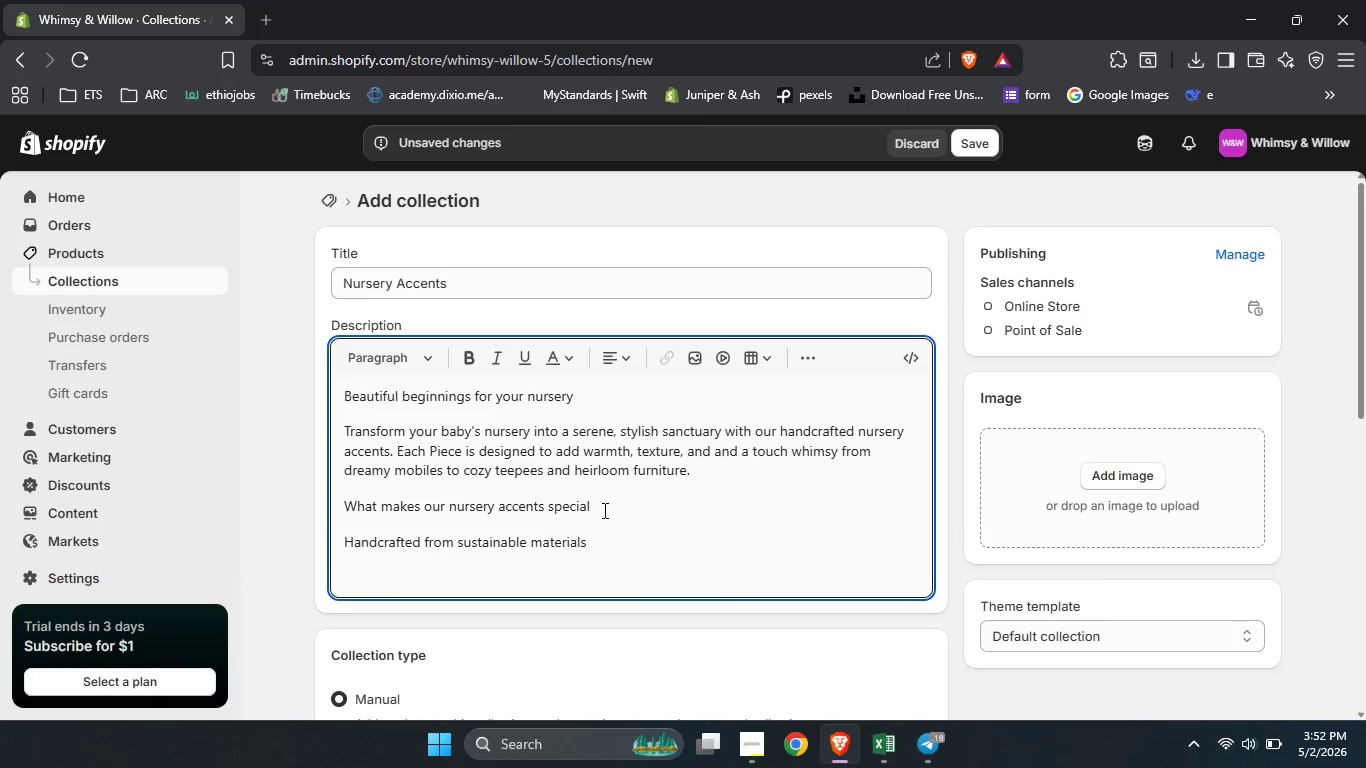 
type(Non-toxic finishes safe for baby)
 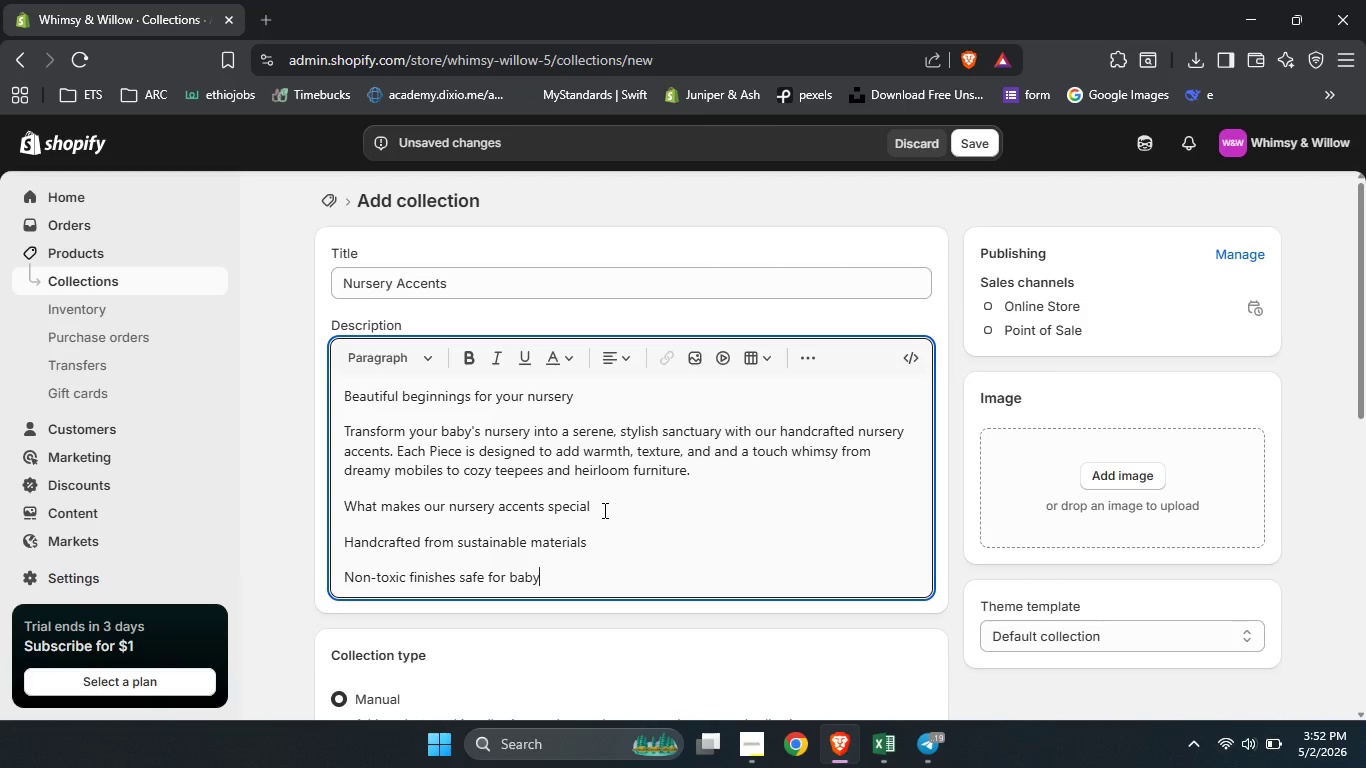 
key(Enter)
 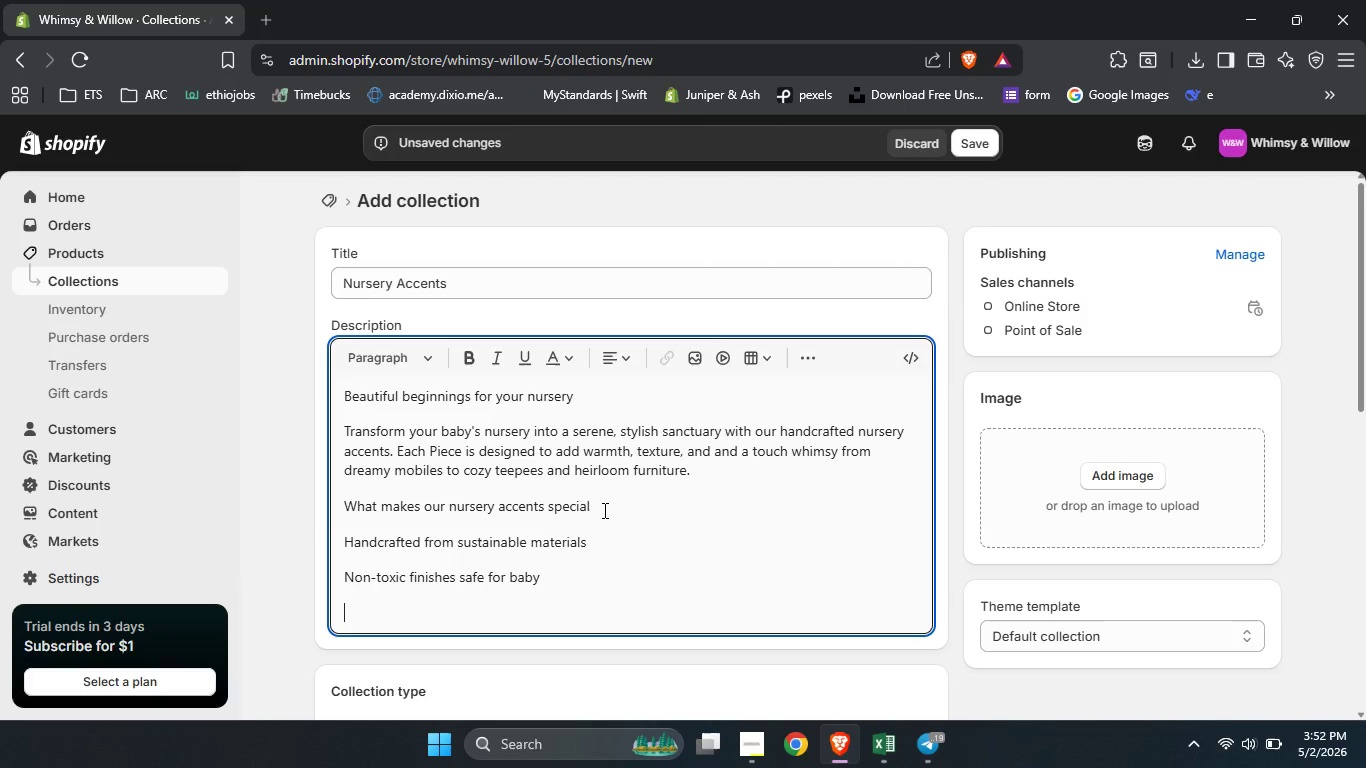 
type(NBoho)
 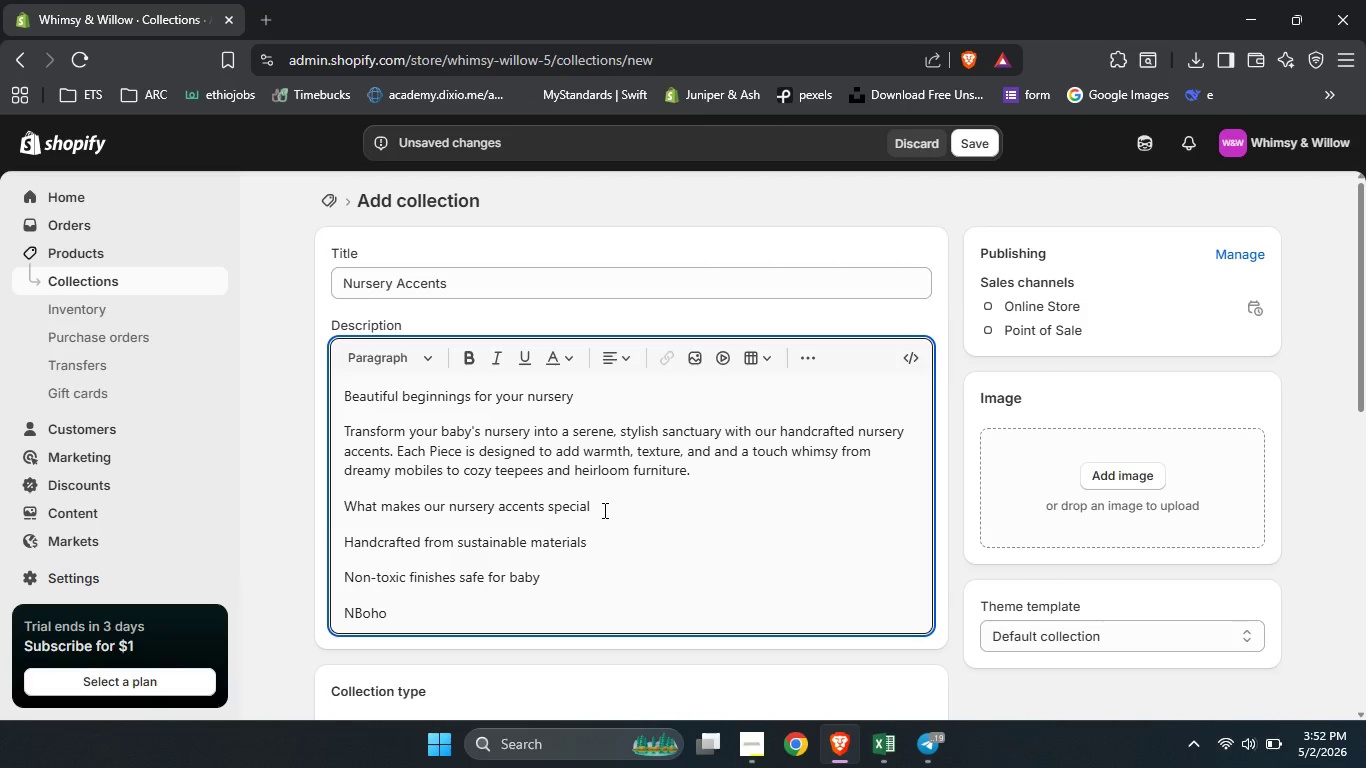 
left_click([356, 608])
 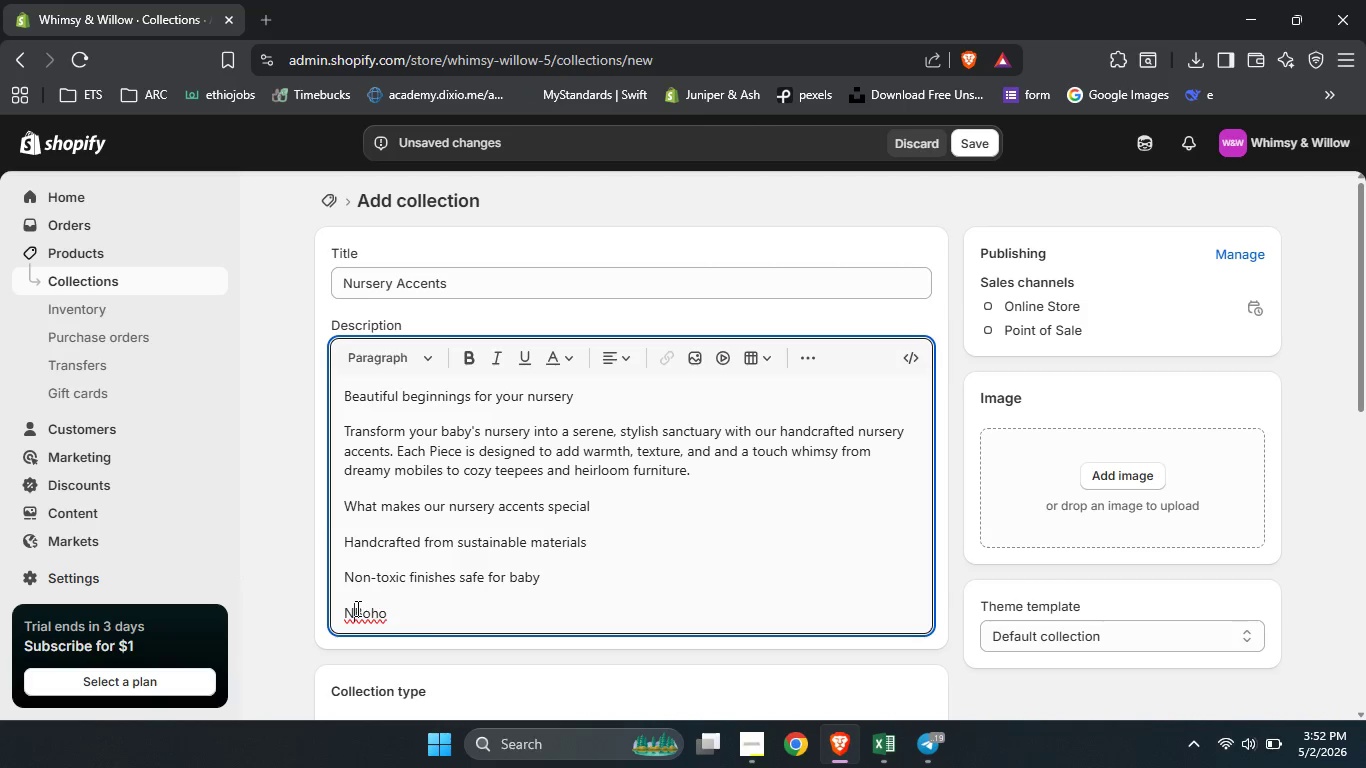 
key(Backspace)
 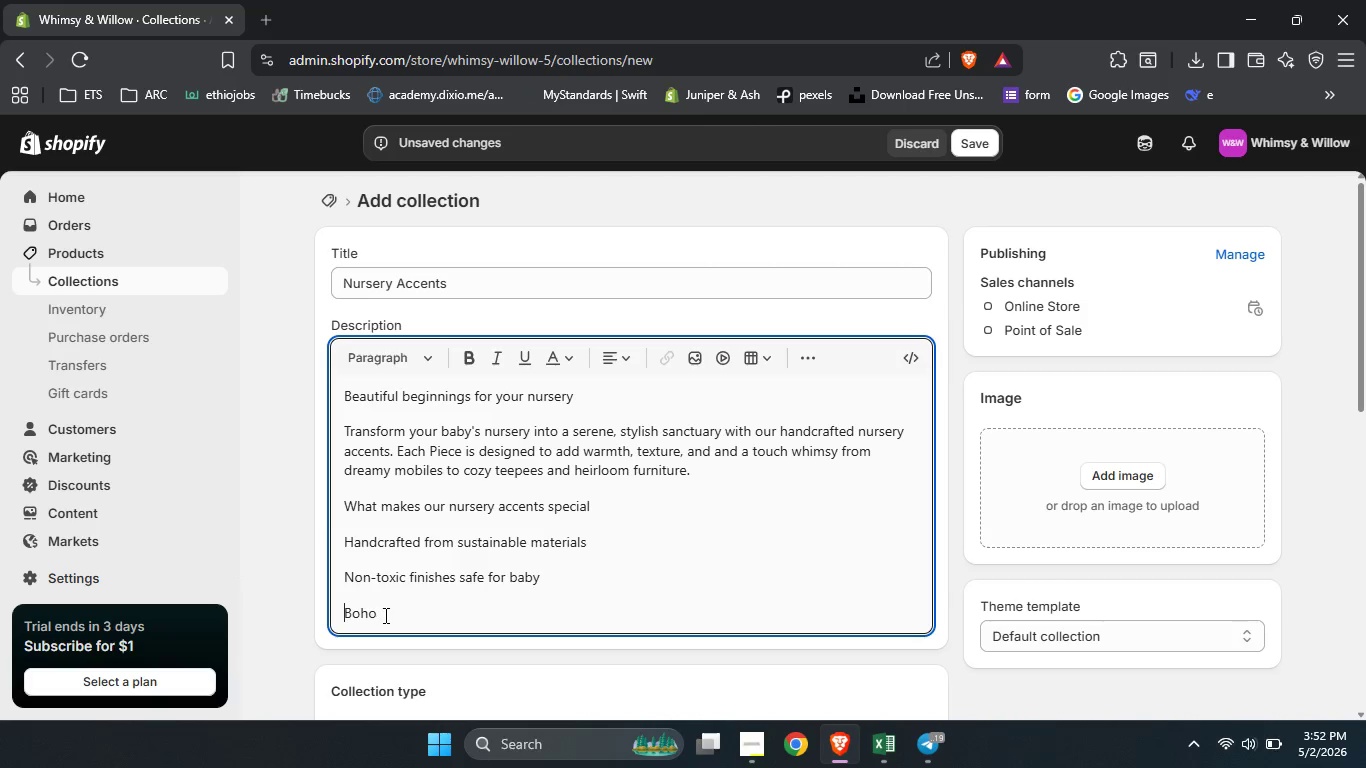 
left_click([384, 615])
 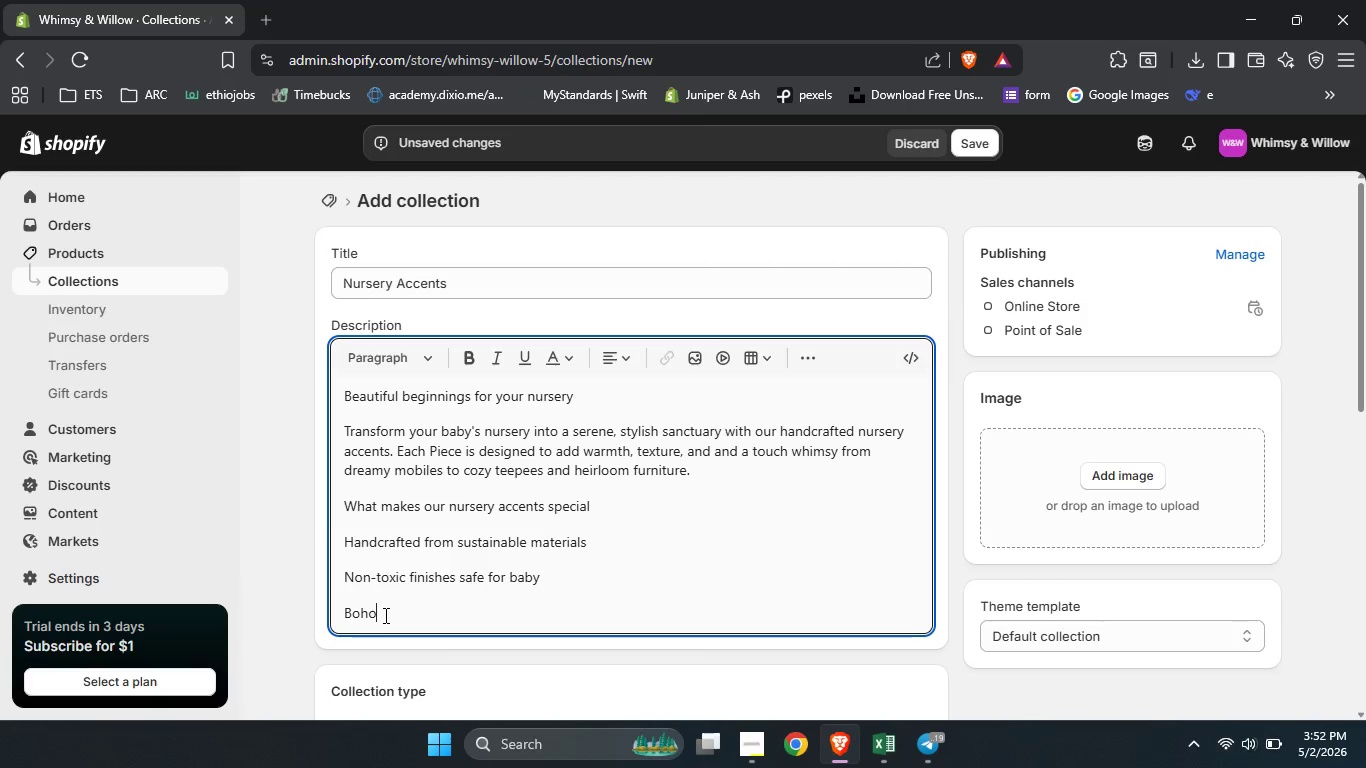 
type(, modern )
key(Backspace)
type(, and vintage inspired designs)
 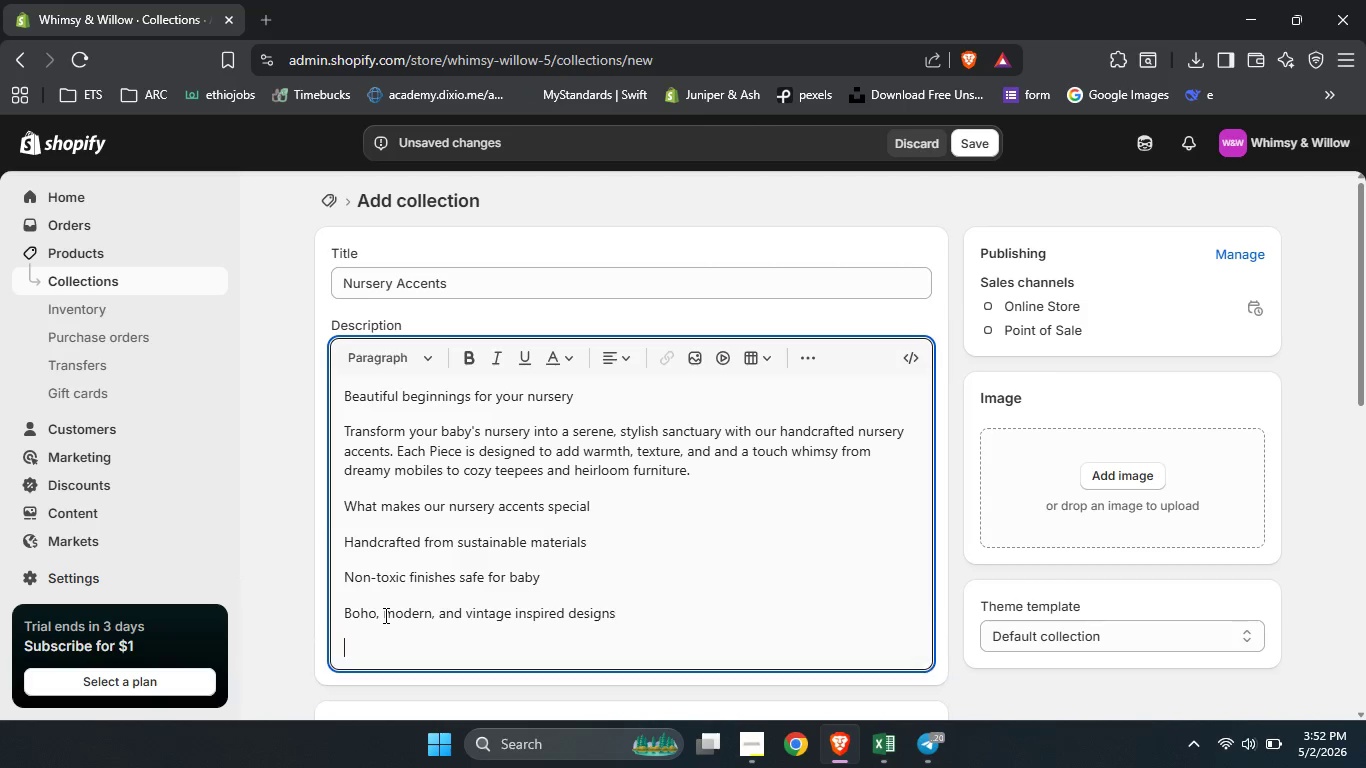 
key(Enter)
 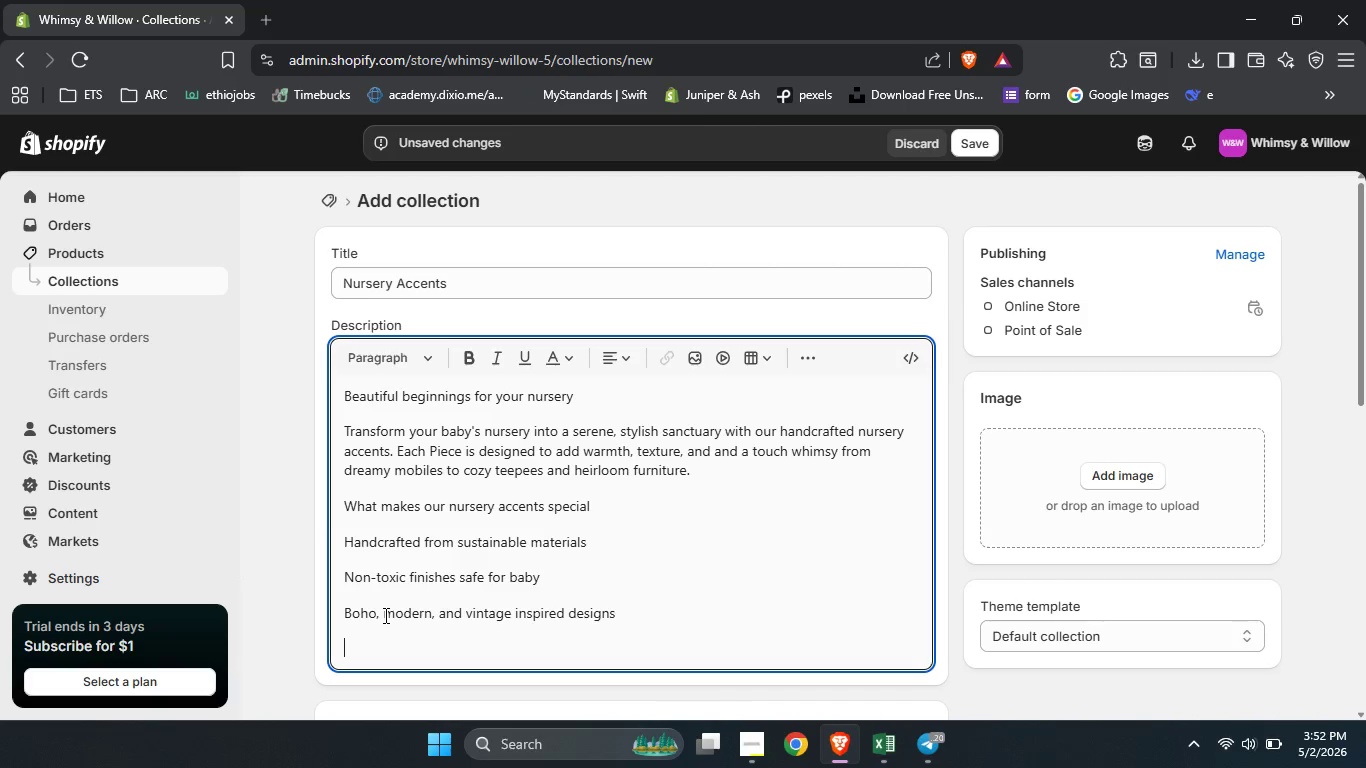 
type(Ethically sourced and s)
key(Backspace)
type(artisan made)
 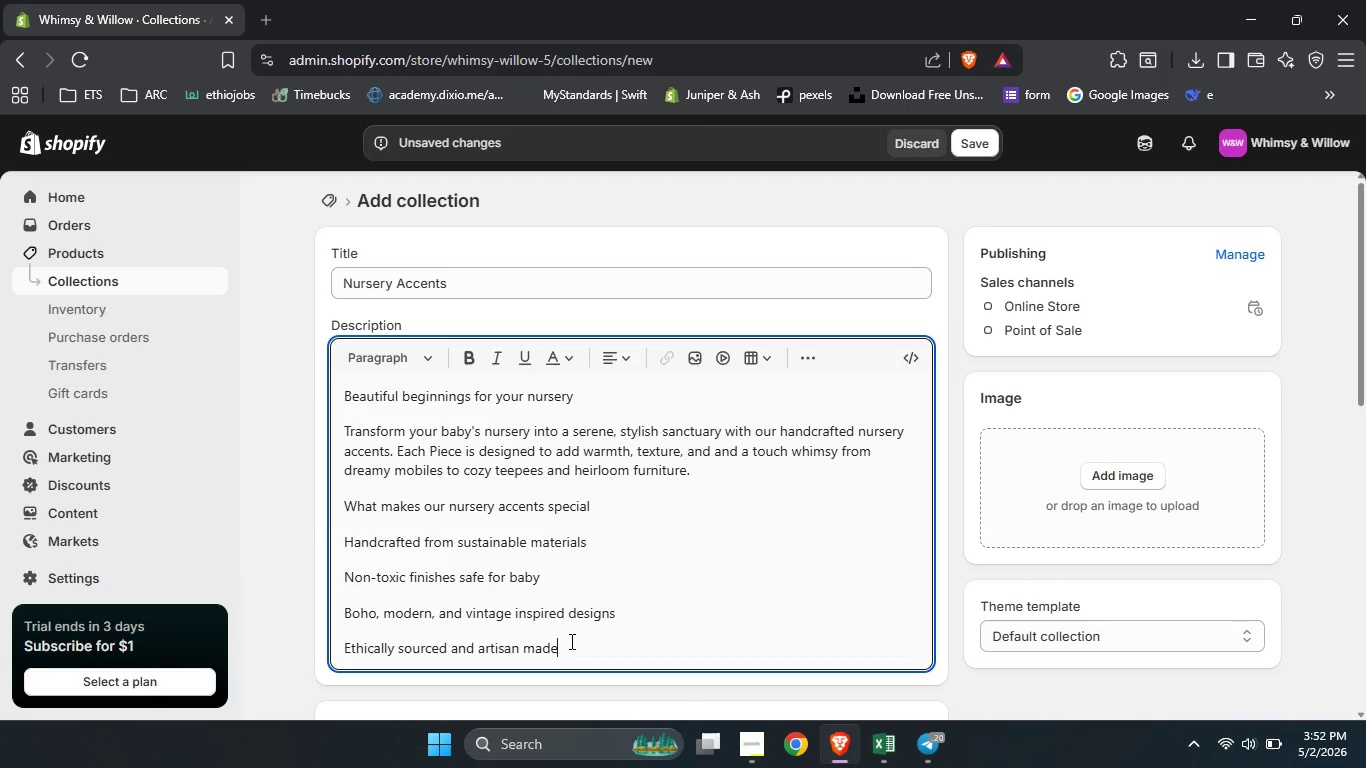 
left_click_drag(start_coordinate=[570, 646], to_coordinate=[341, 521])
 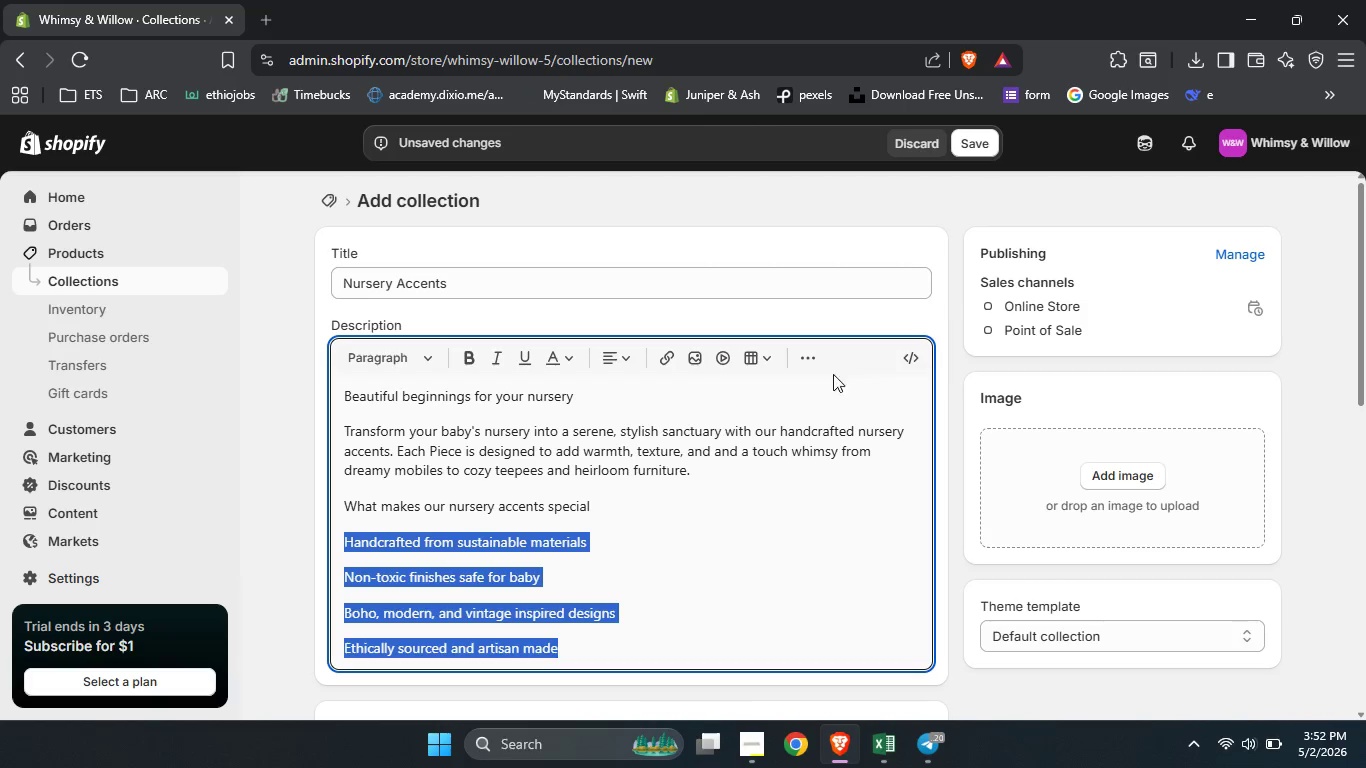 
left_click([810, 358])
 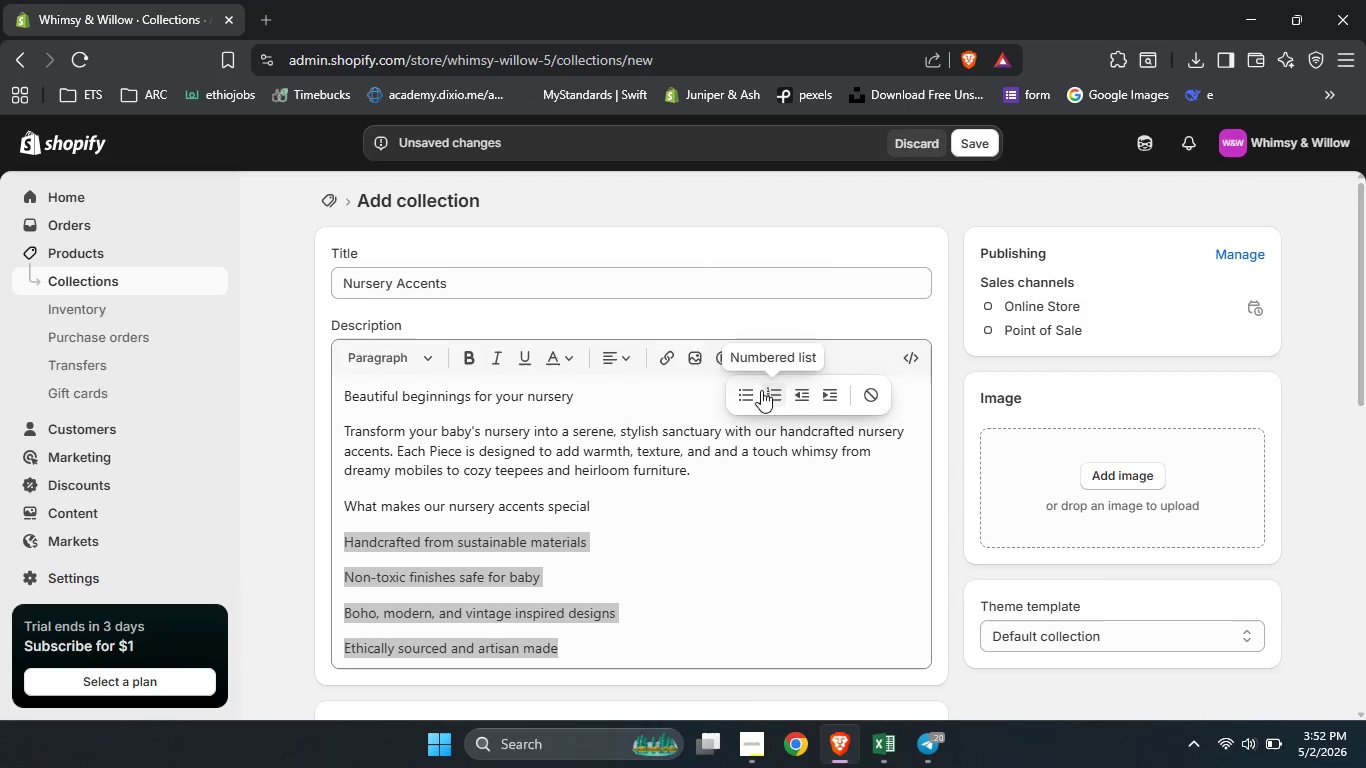 
left_click([746, 393])
 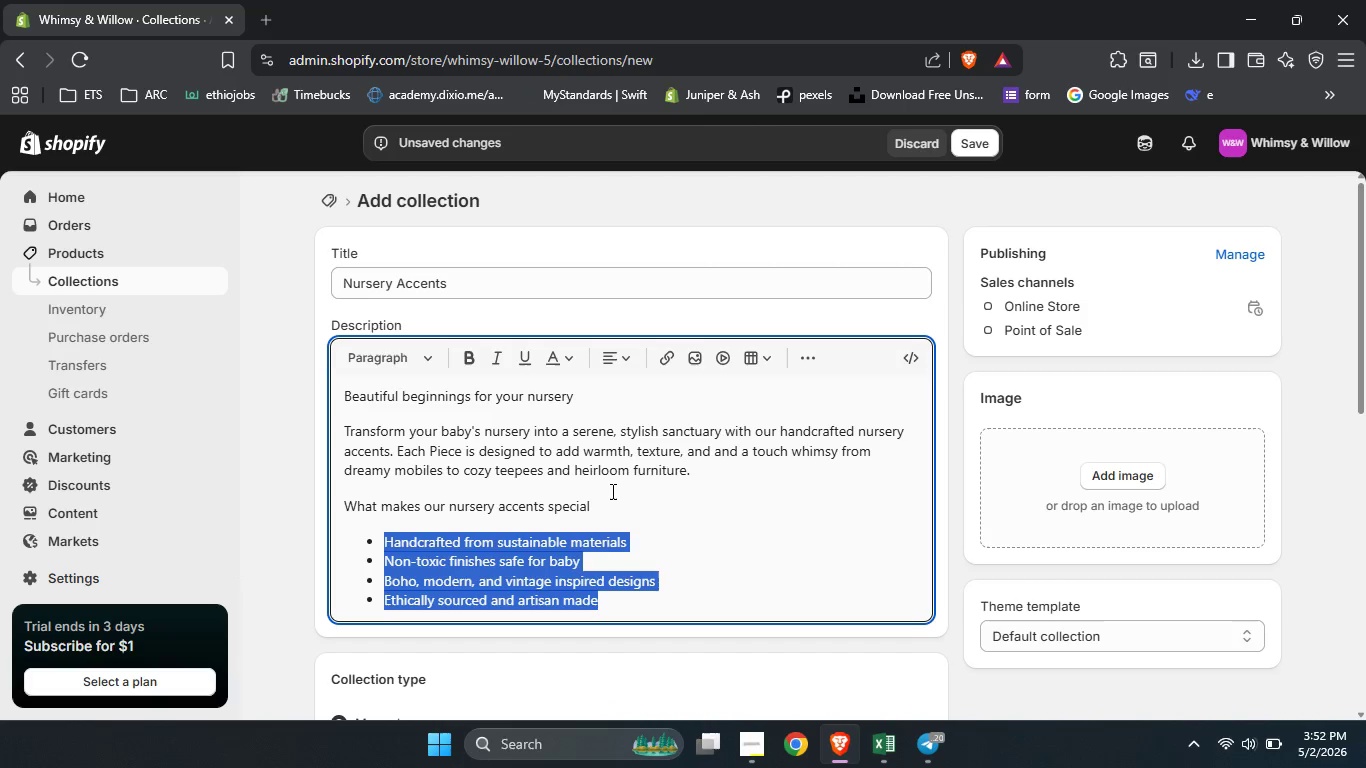 
left_click_drag(start_coordinate=[607, 499], to_coordinate=[341, 496])
 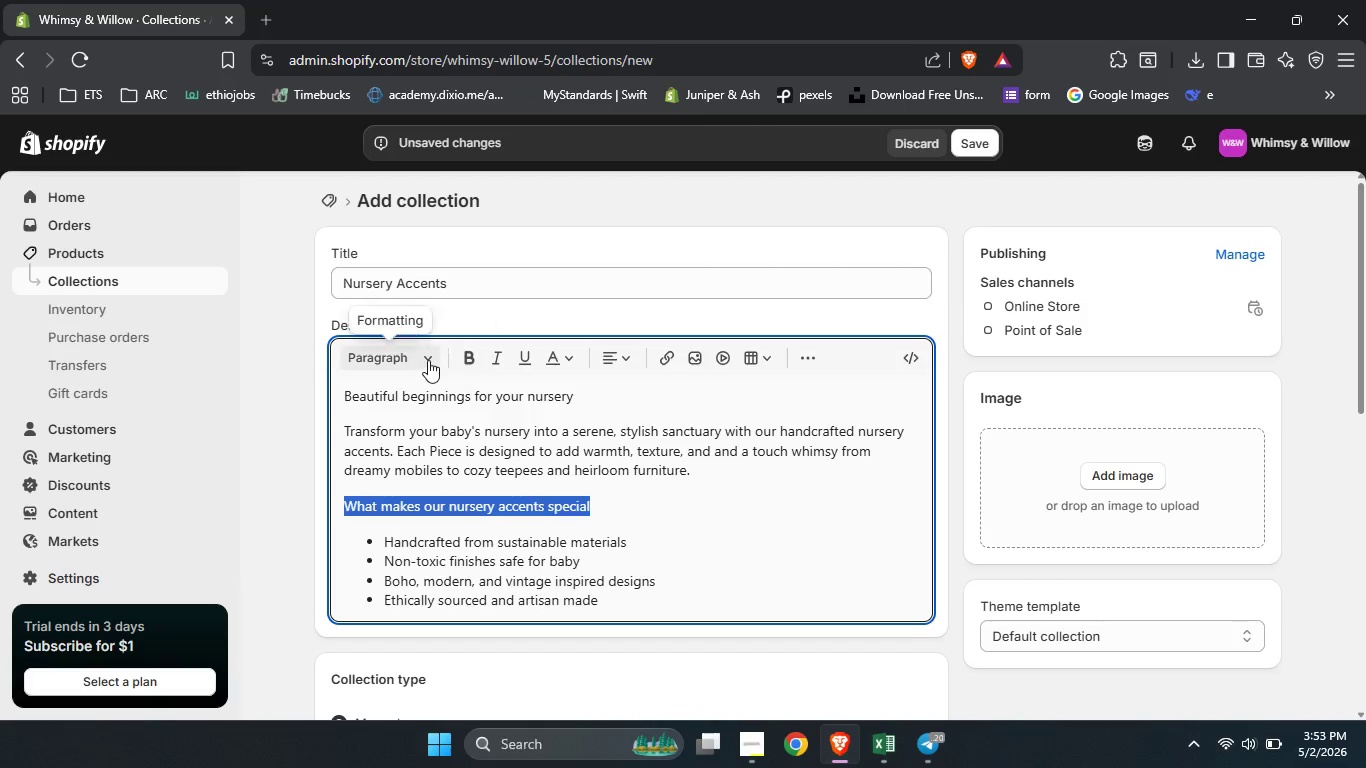 
left_click([428, 360])
 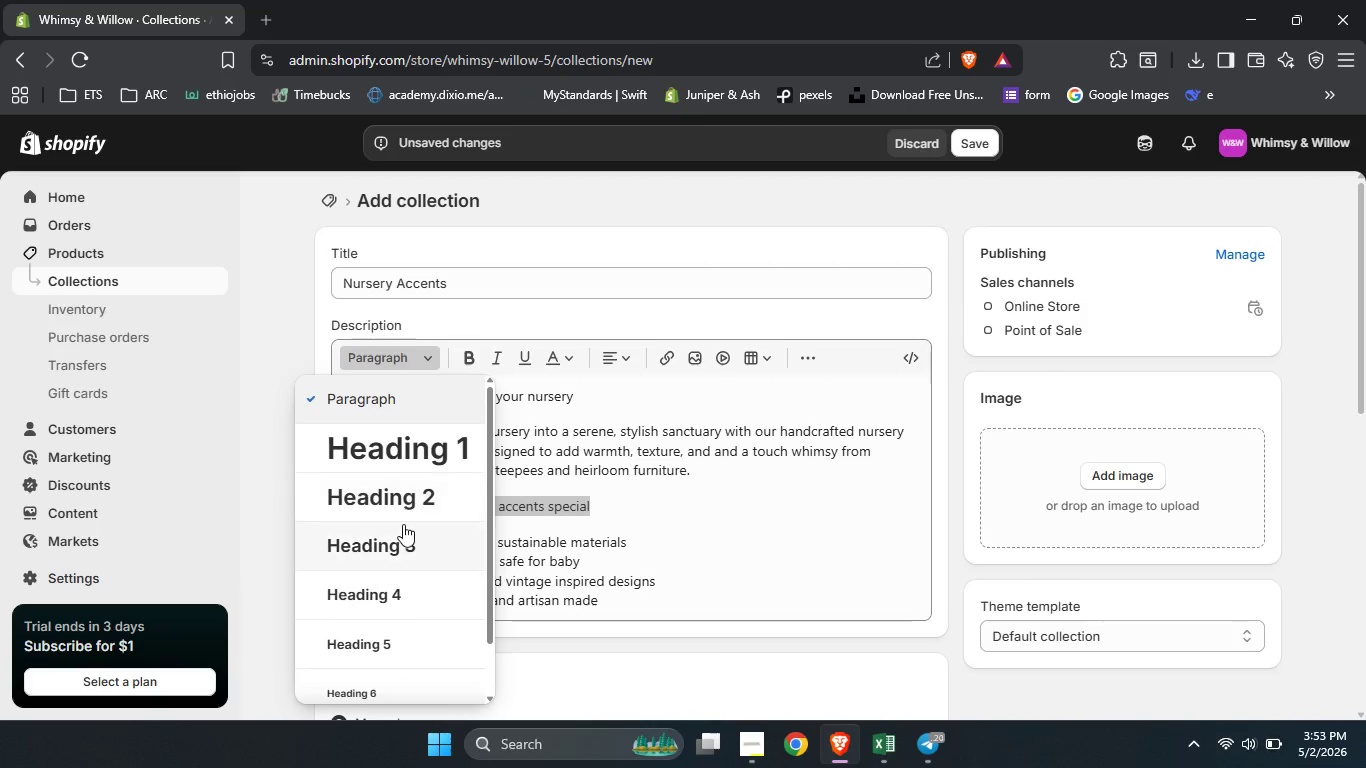 
left_click([403, 529])
 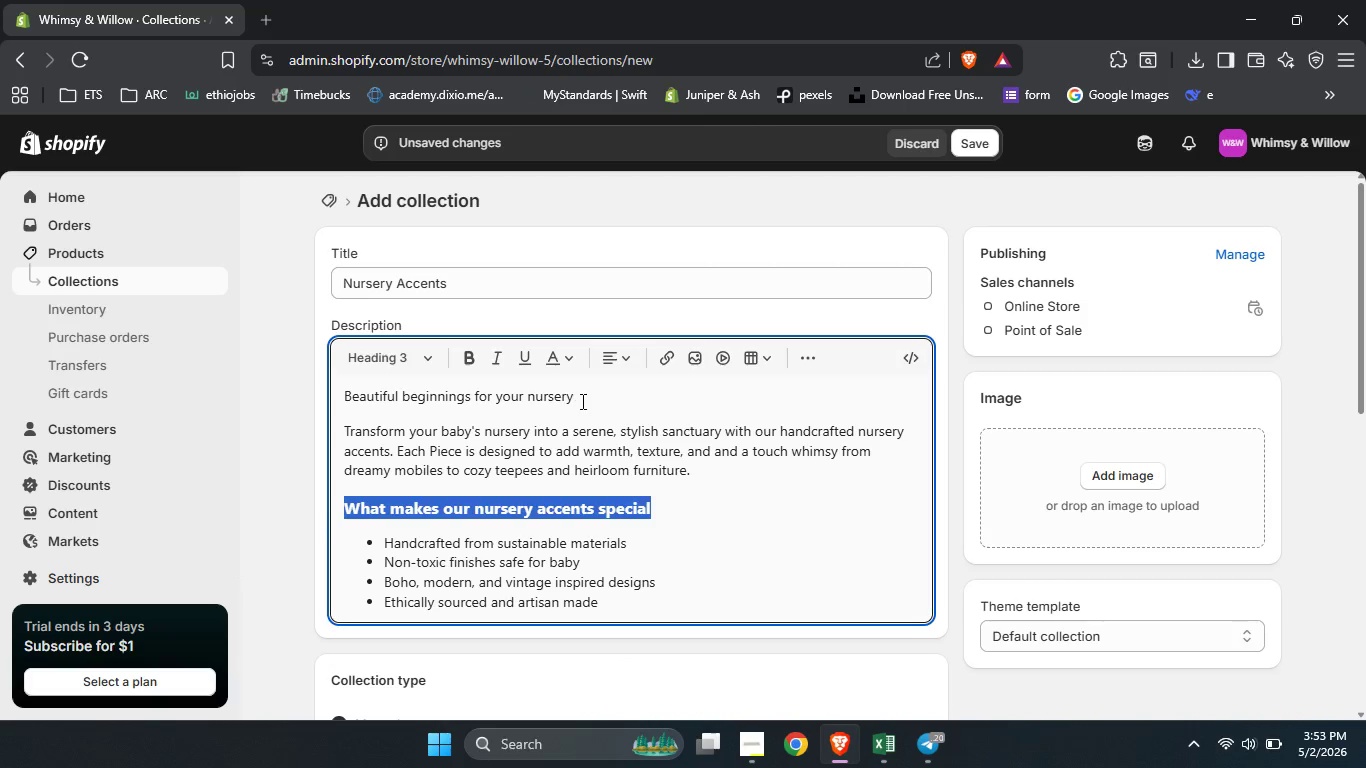 
left_click_drag(start_coordinate=[583, 399], to_coordinate=[340, 397])
 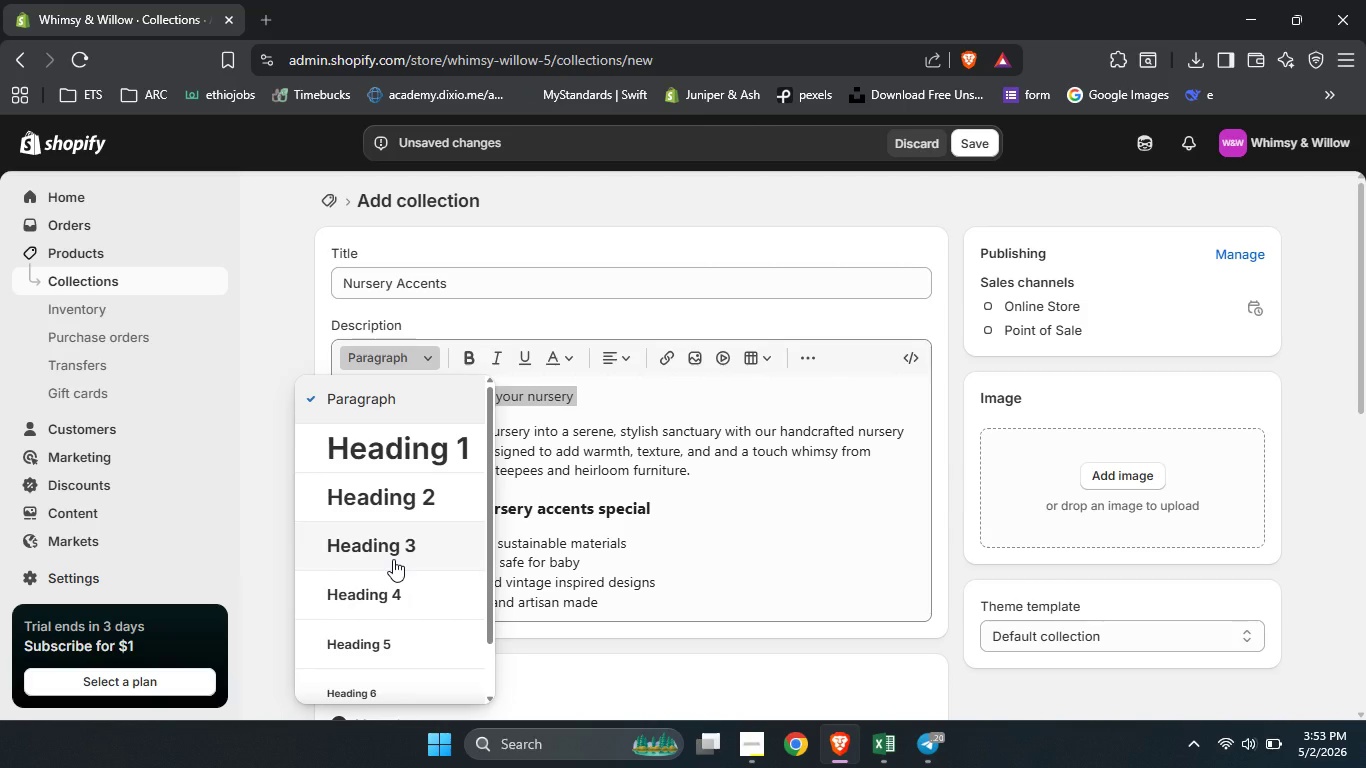 
left_click([393, 558])
 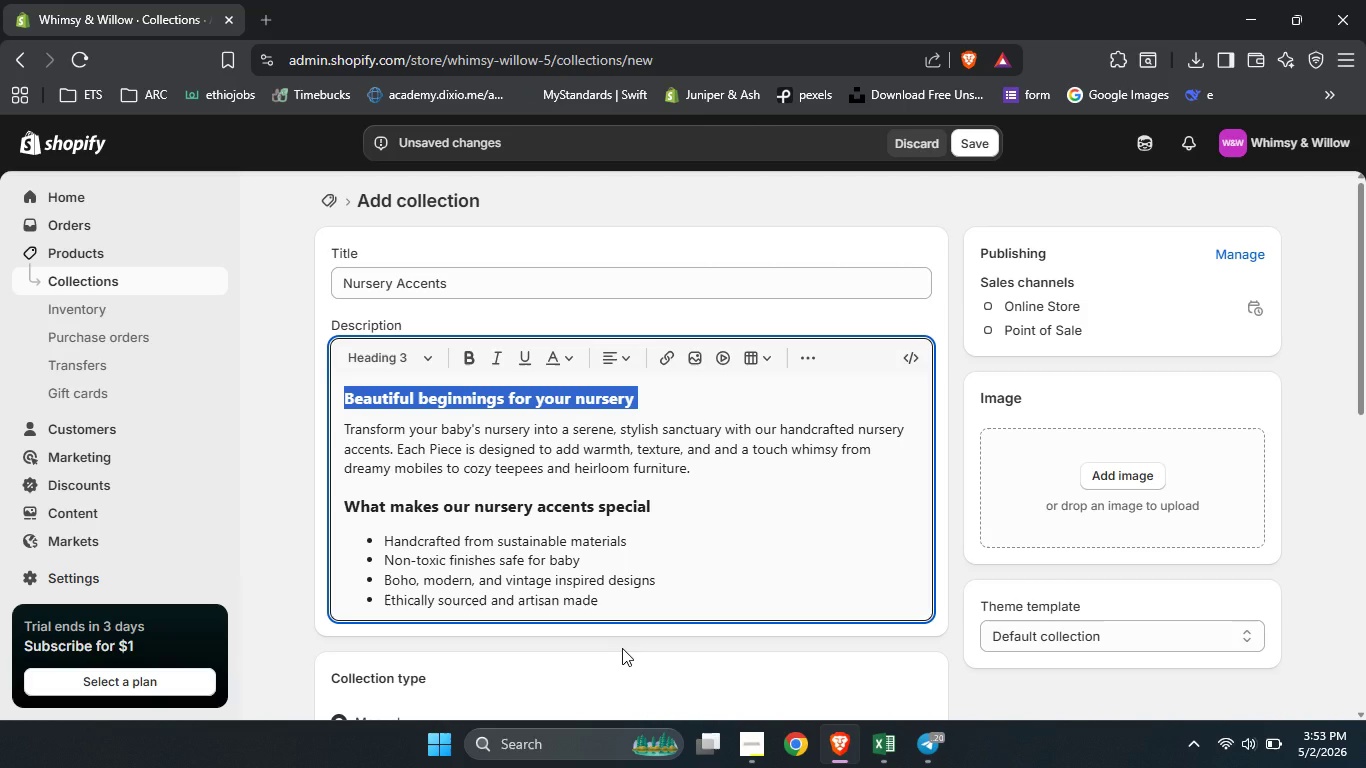 
left_click([622, 648])
 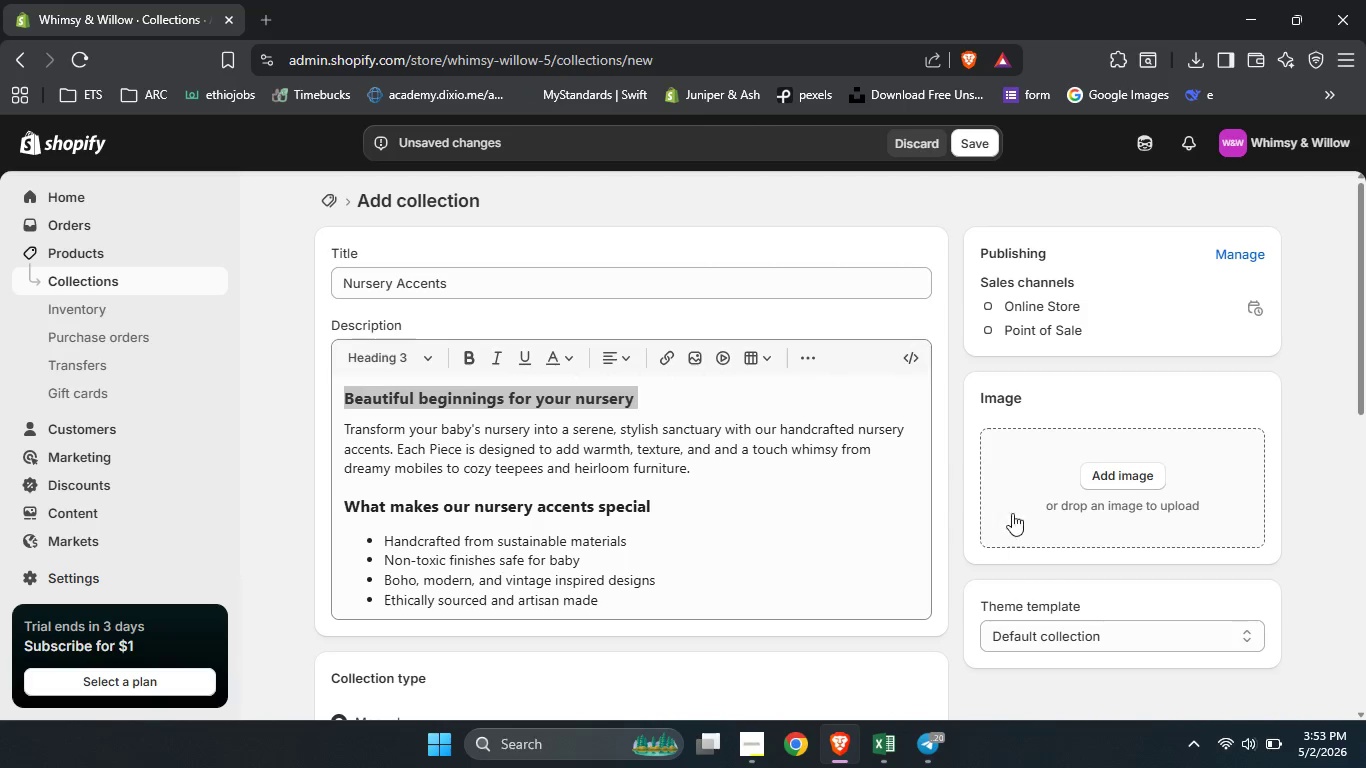 
left_click([1122, 477])
 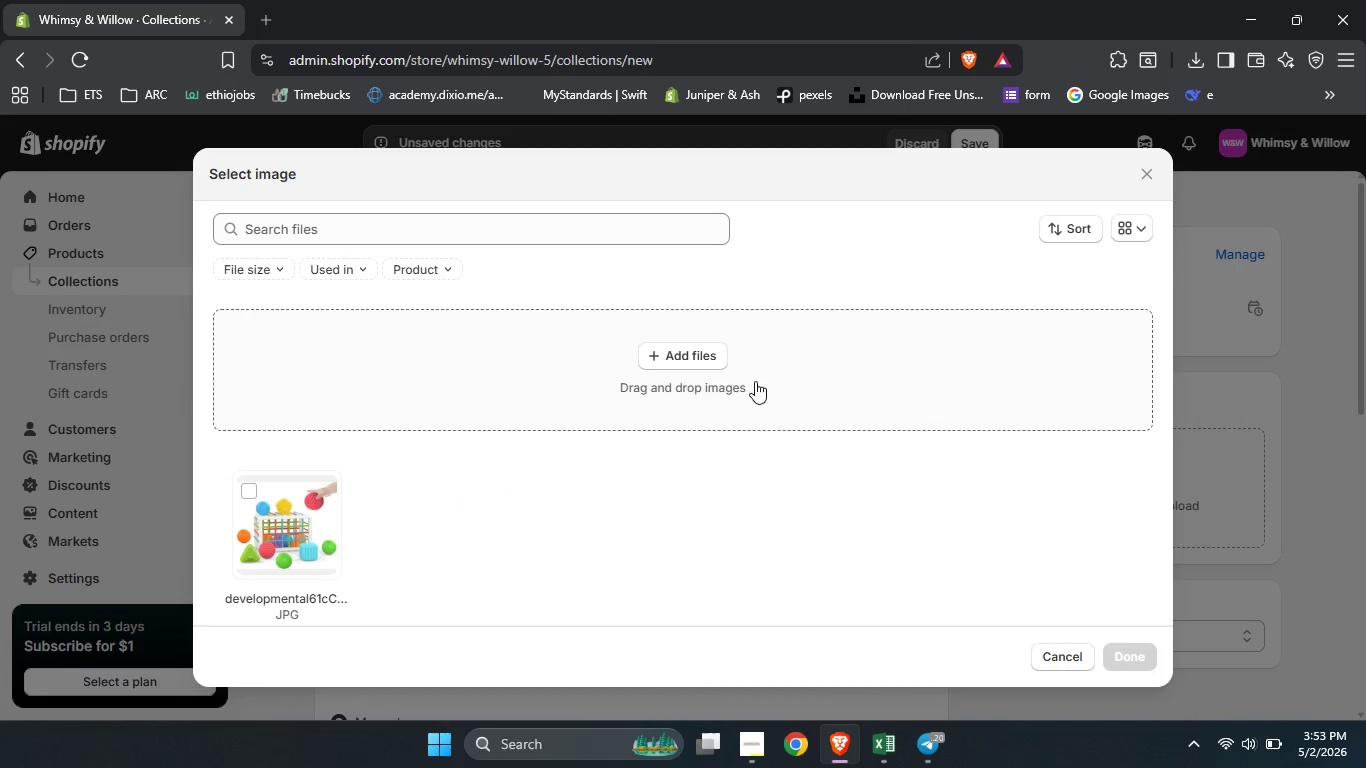 
left_click([709, 363])
 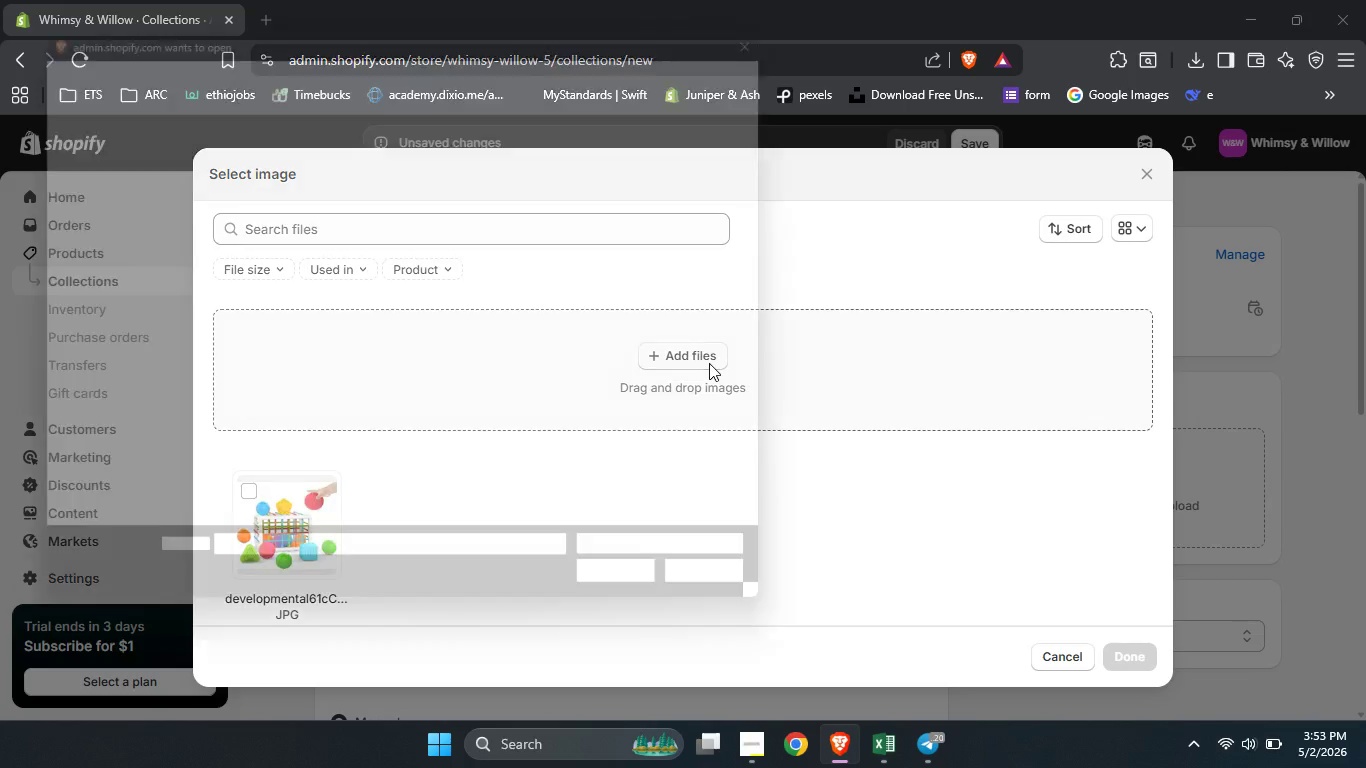 
mouse_move([591, 263])
 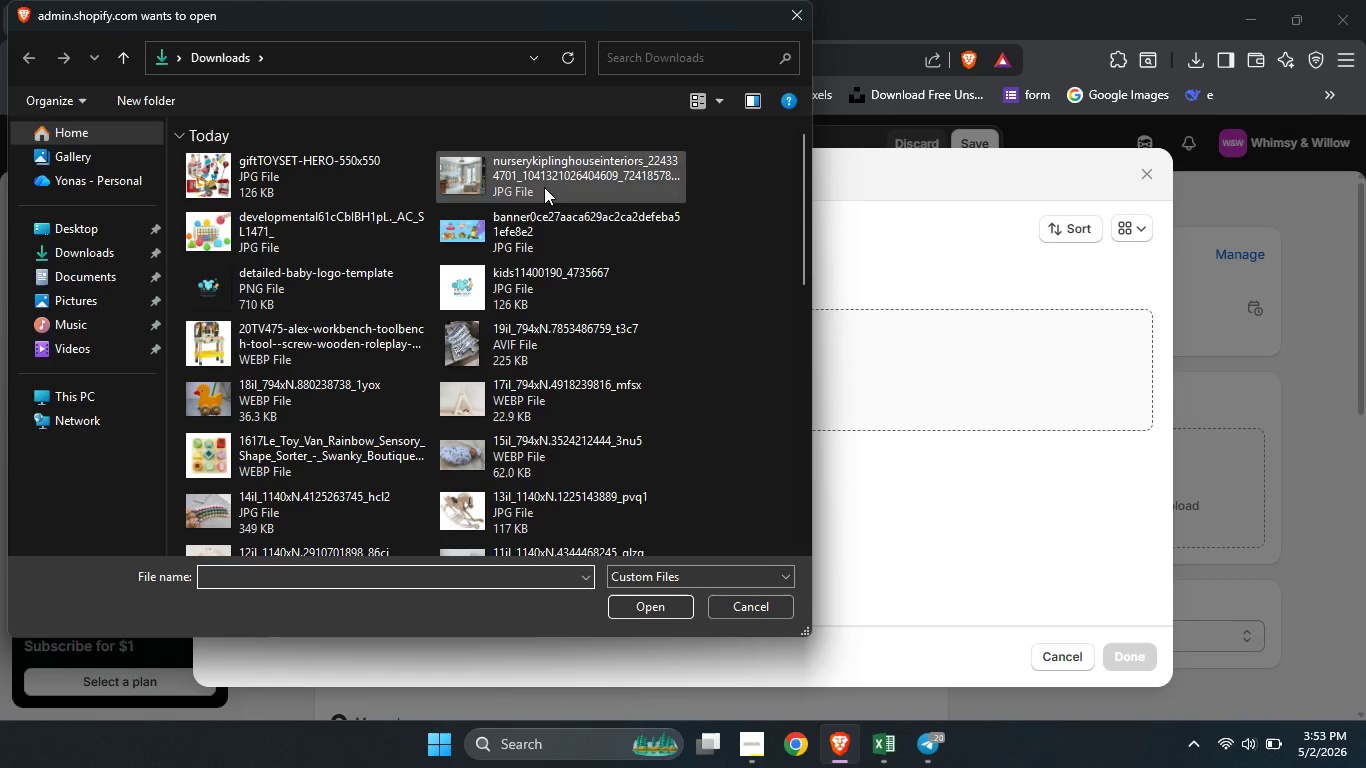 
left_click([544, 187])
 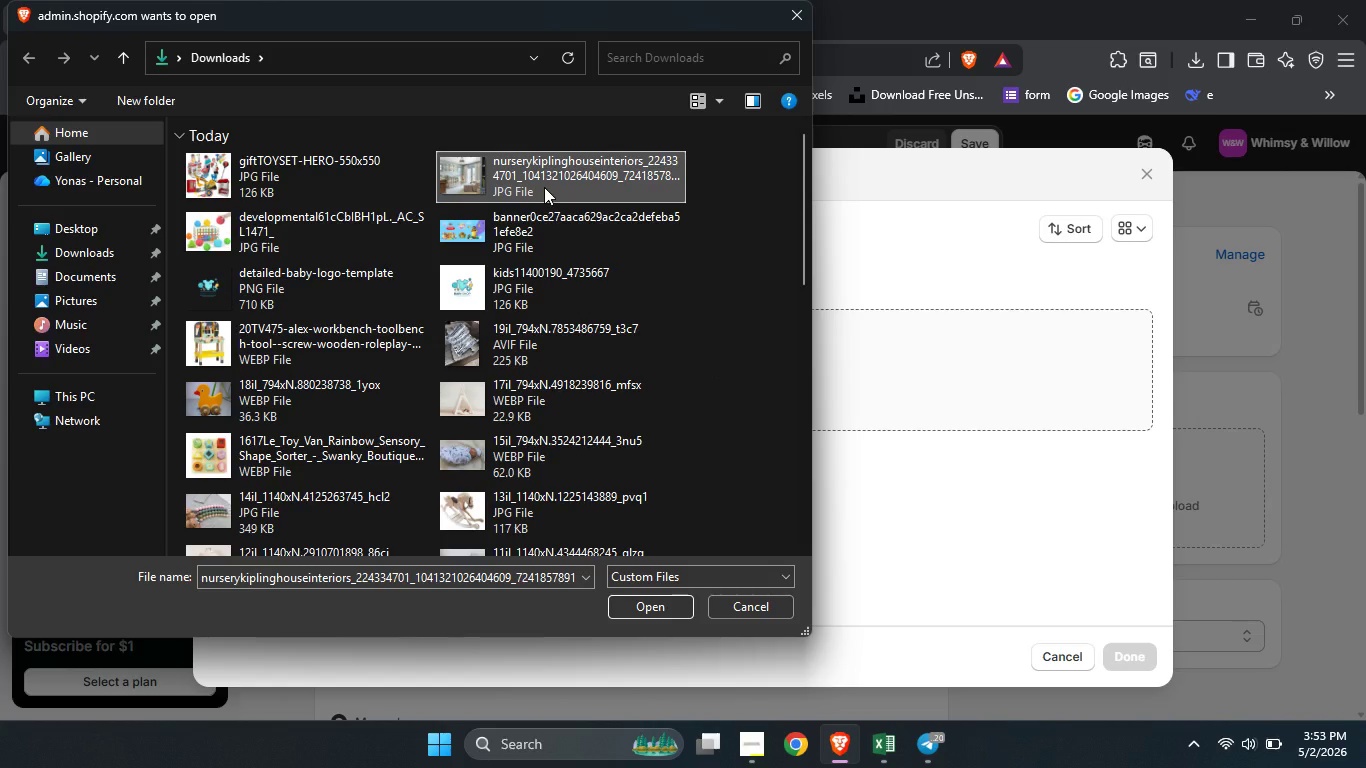 
key(Enter)
 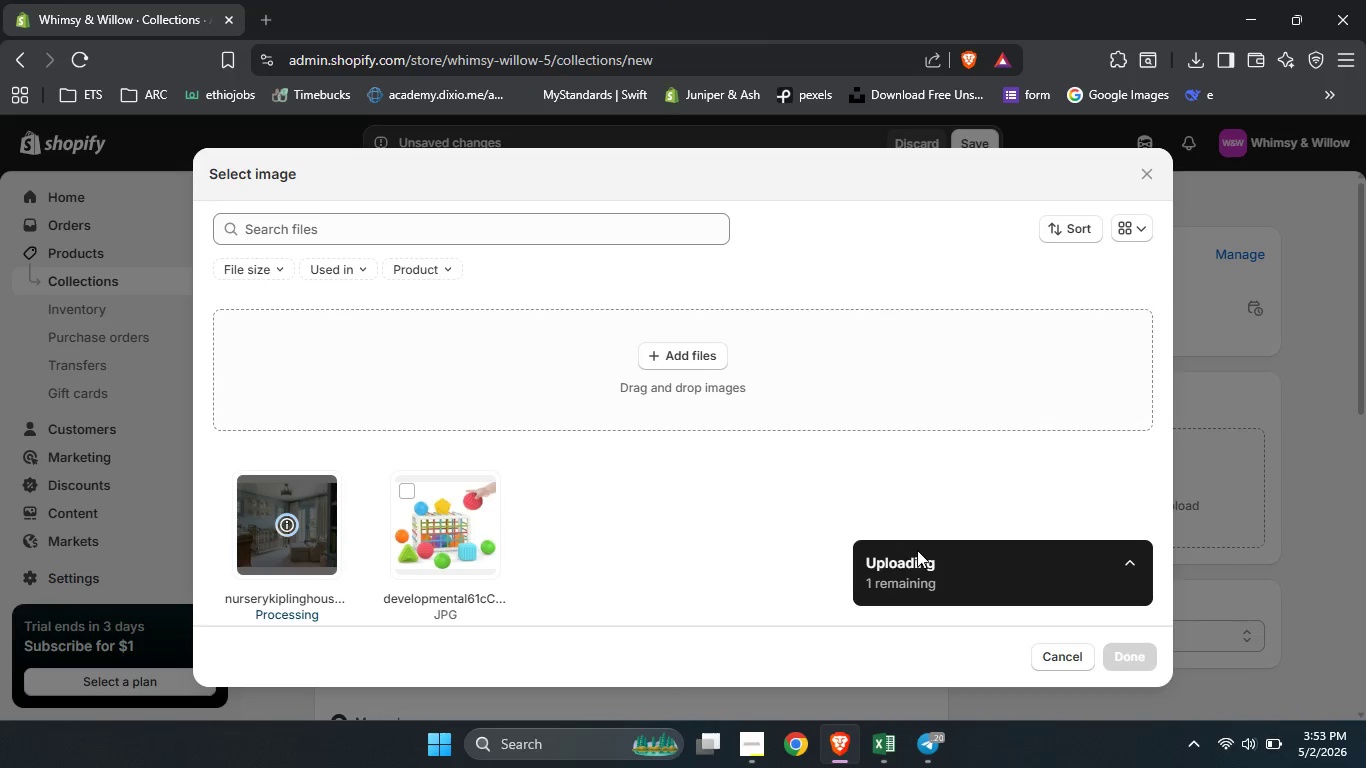 
wait(9.33)
 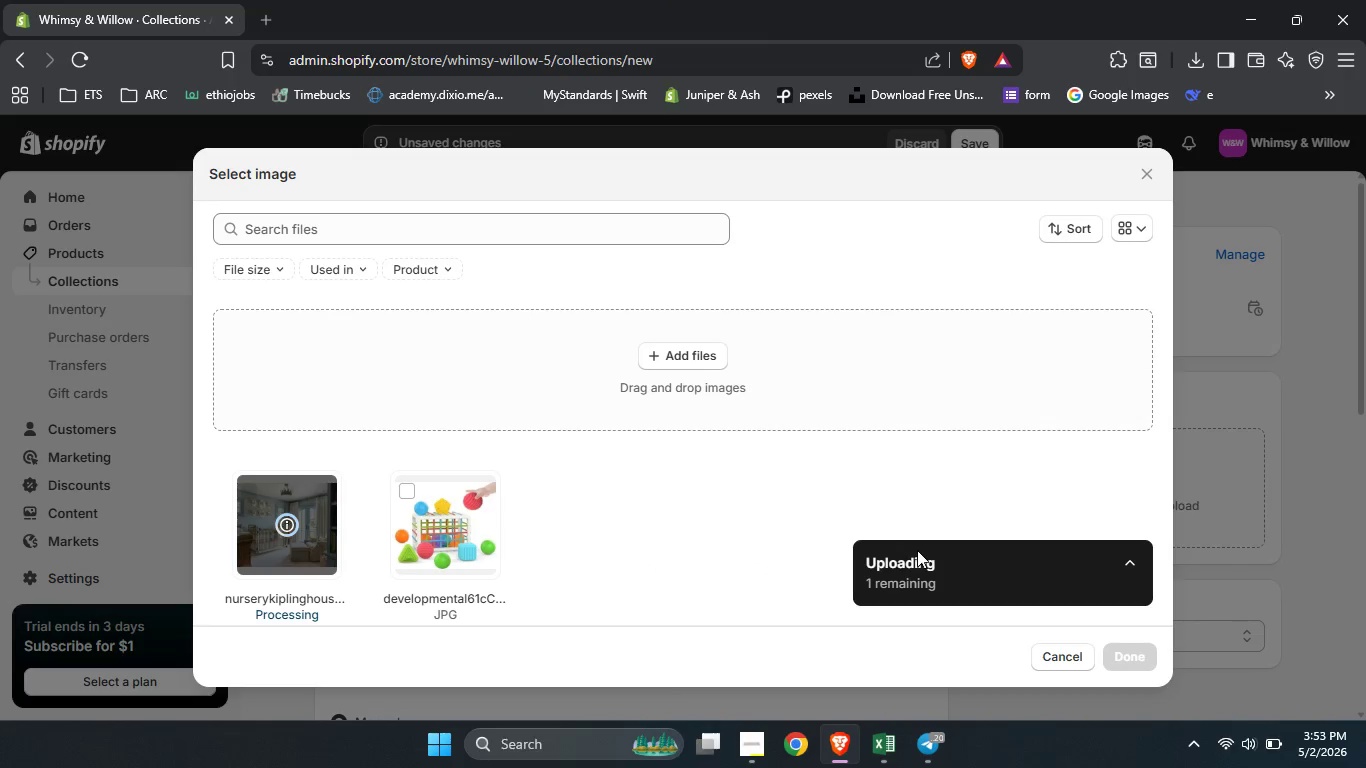 
left_click([1127, 655])
 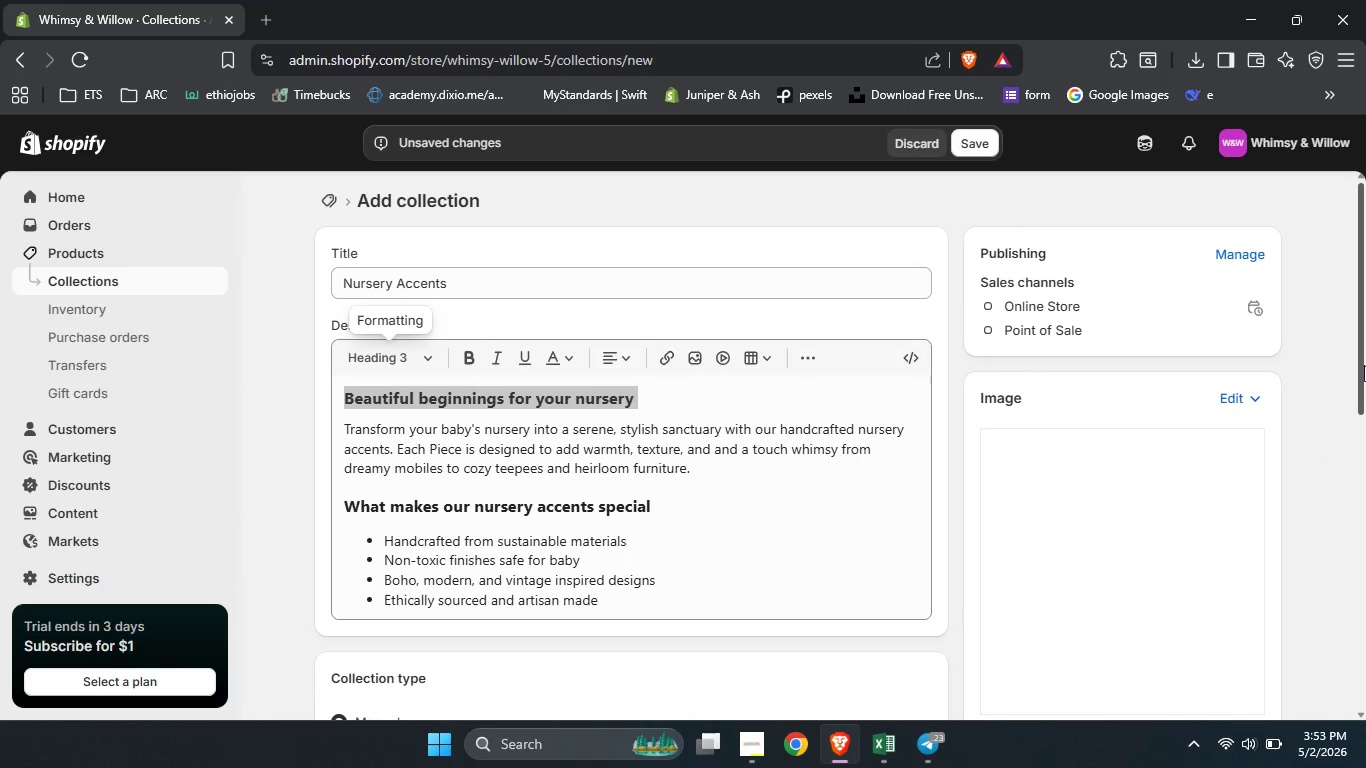 
left_click_drag(start_coordinate=[1364, 365], to_coordinate=[1354, 636])
 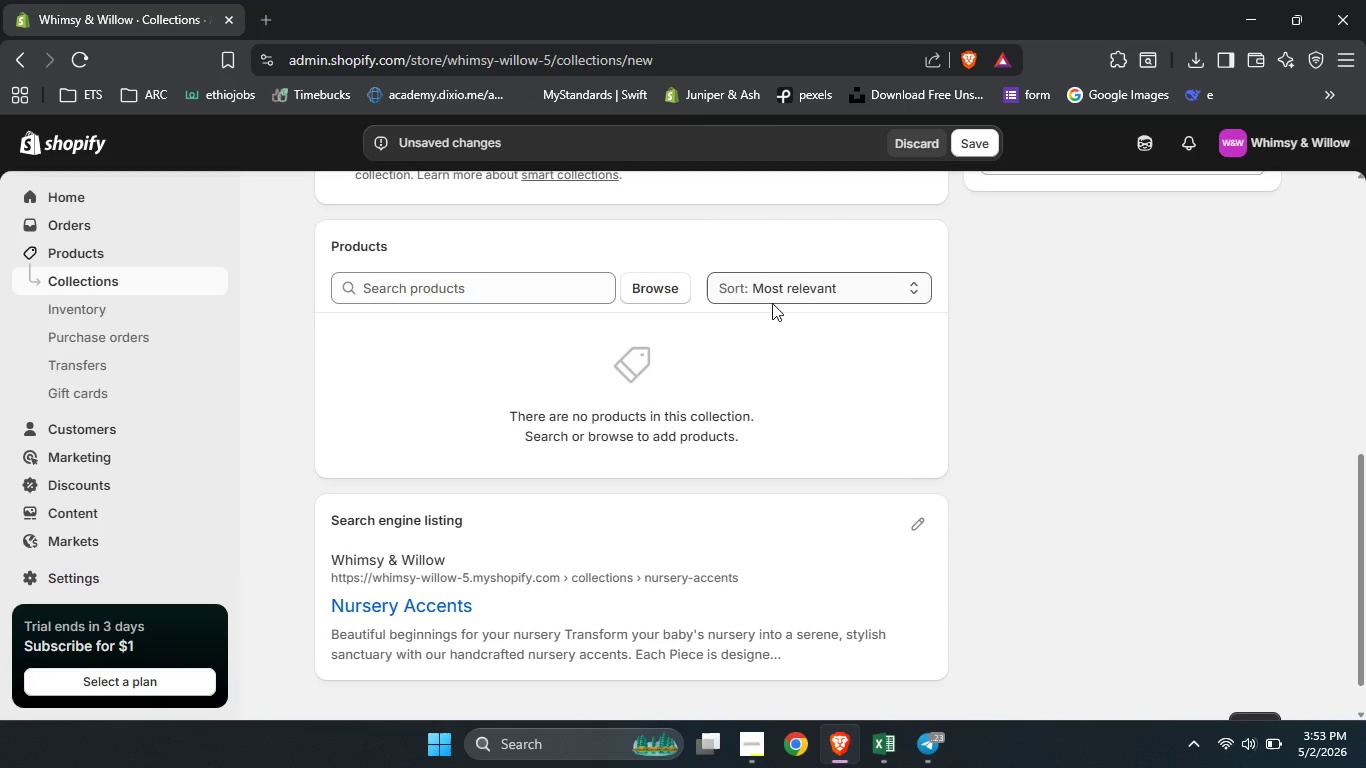 
wait(5.72)
 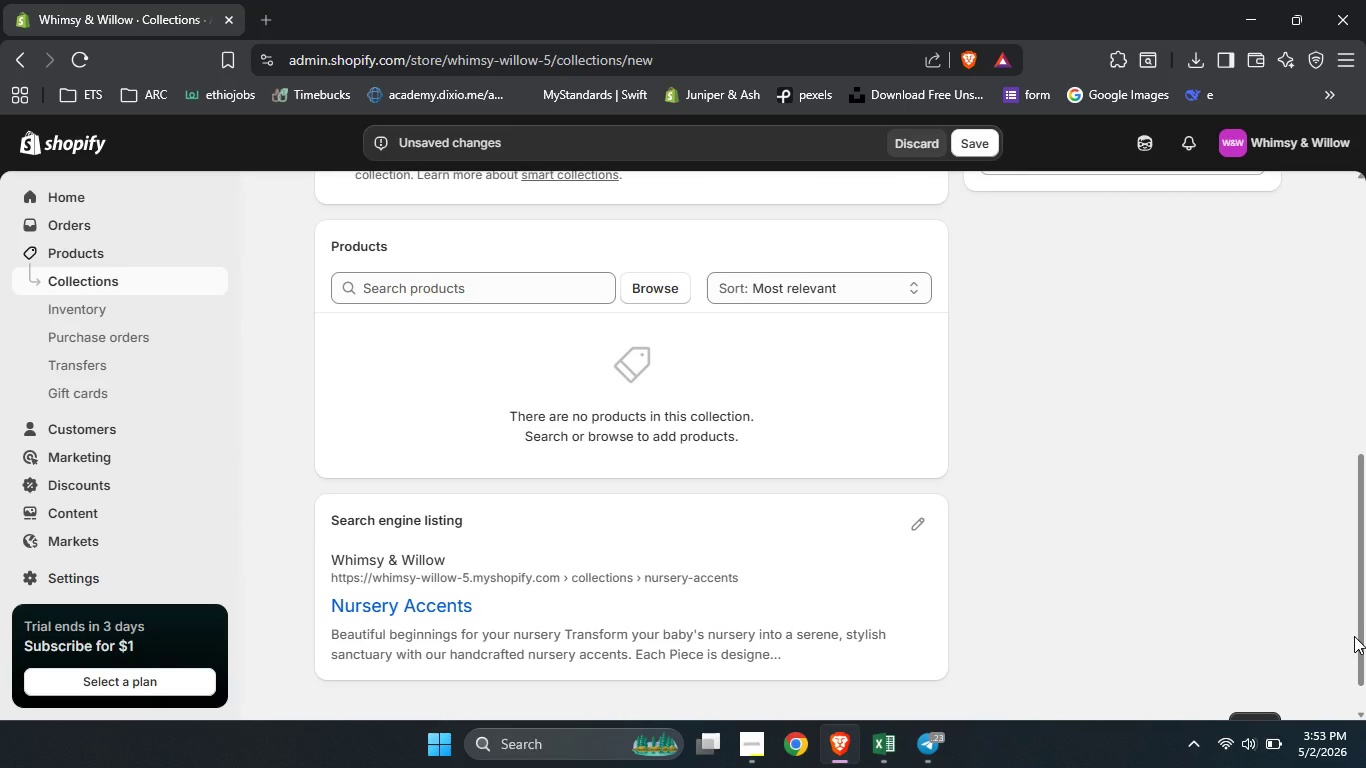 
scroll: coordinate [724, 393], scroll_direction: none, amount: 0.0
 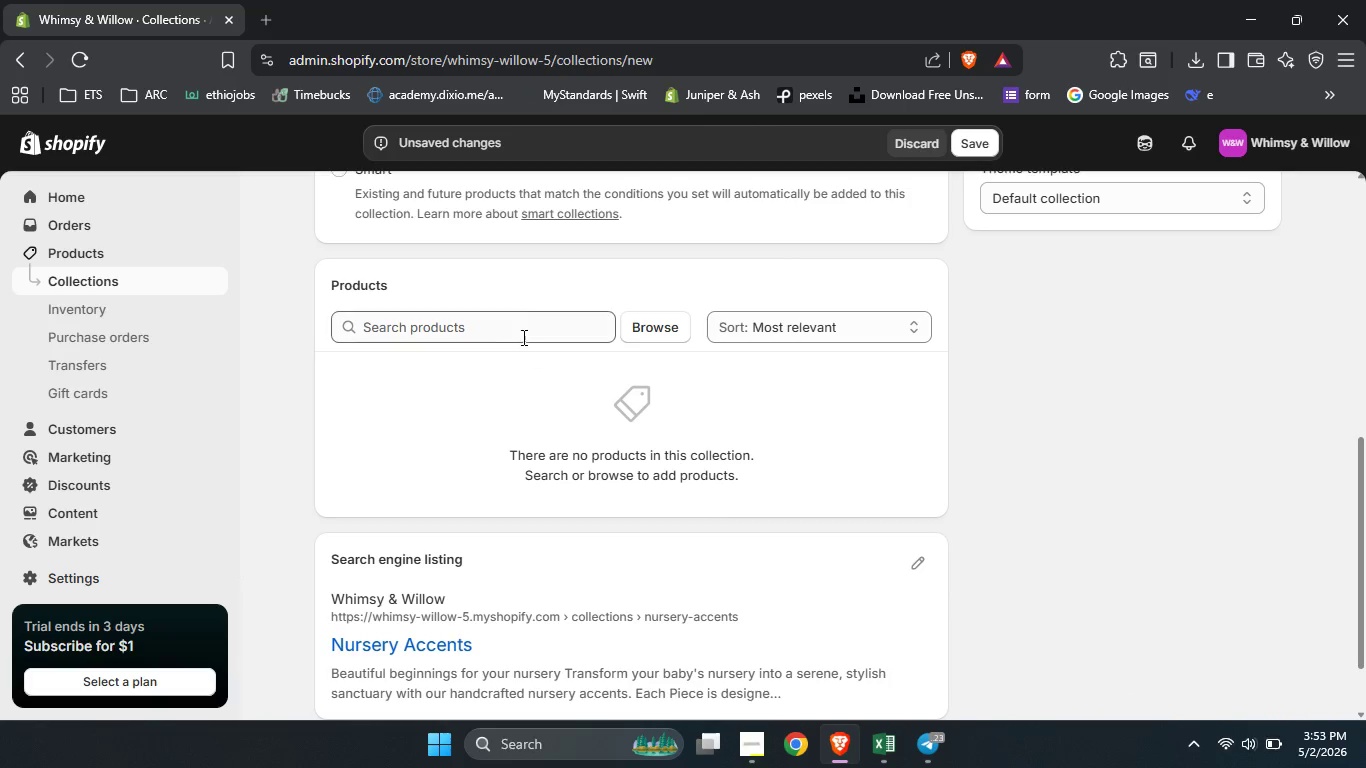 
wait(9.54)
 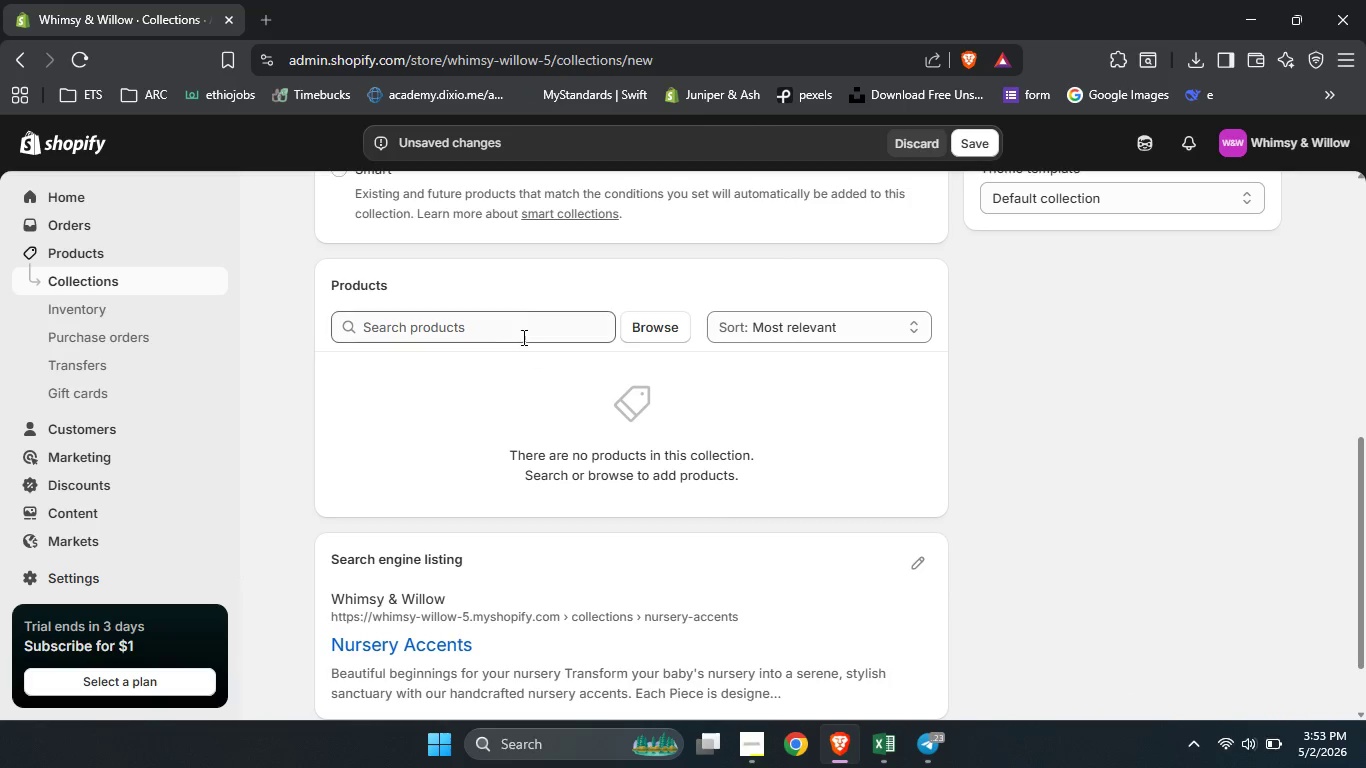 
left_click([675, 336])
 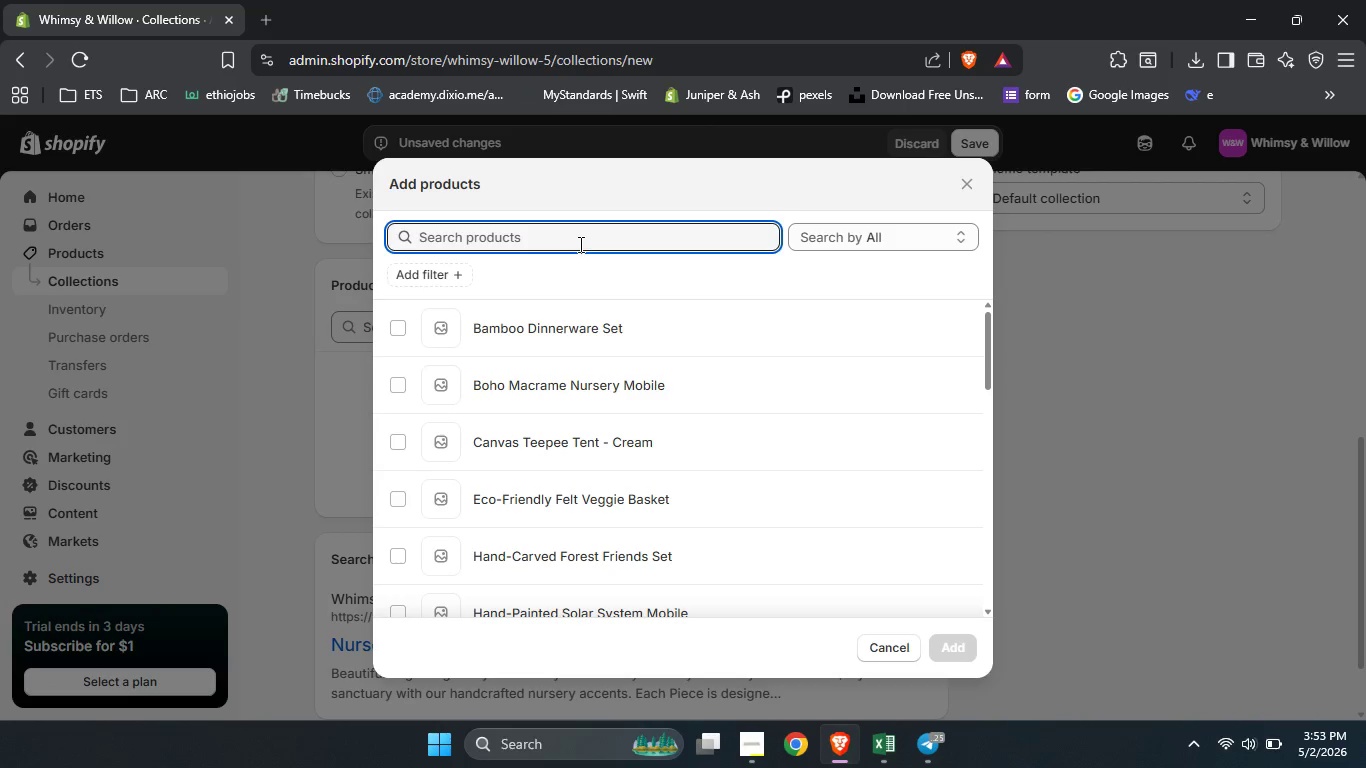 
left_click([579, 240])
 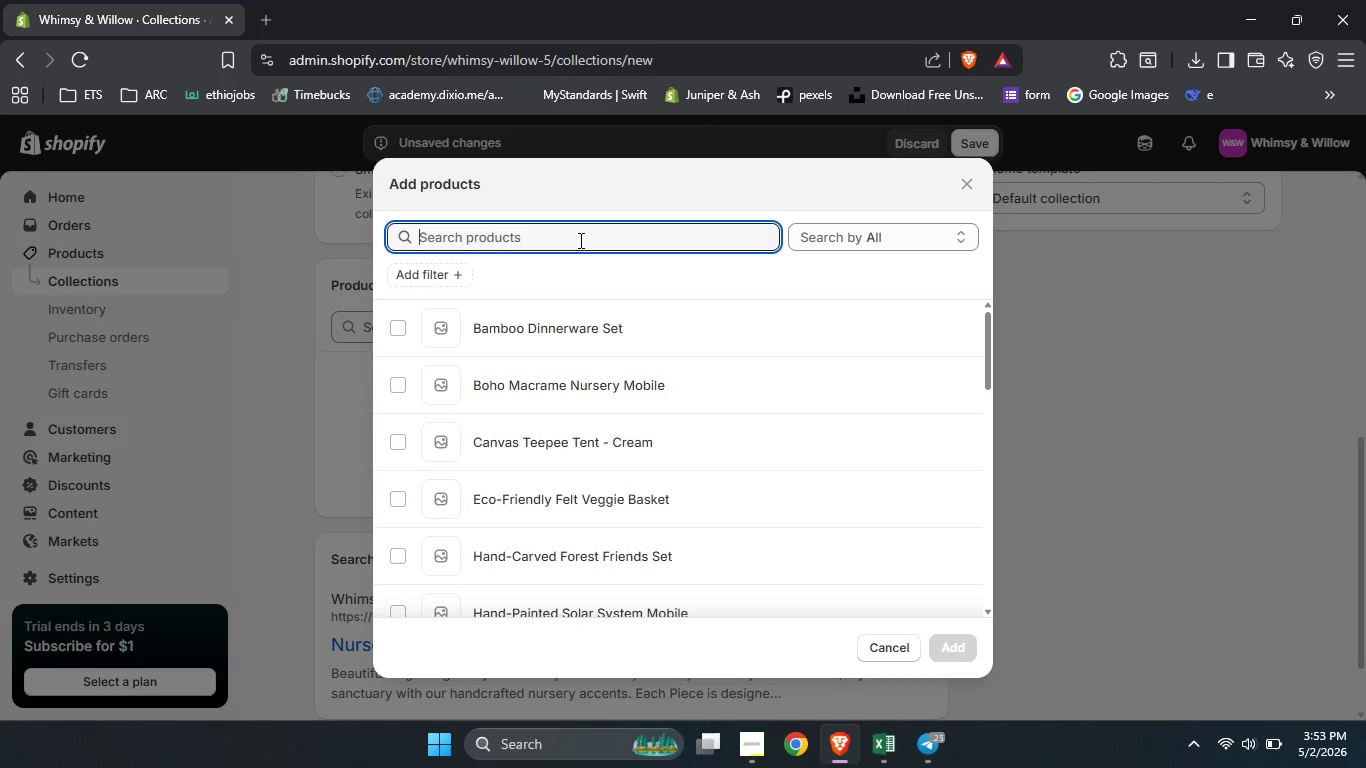 
type(Boho)
 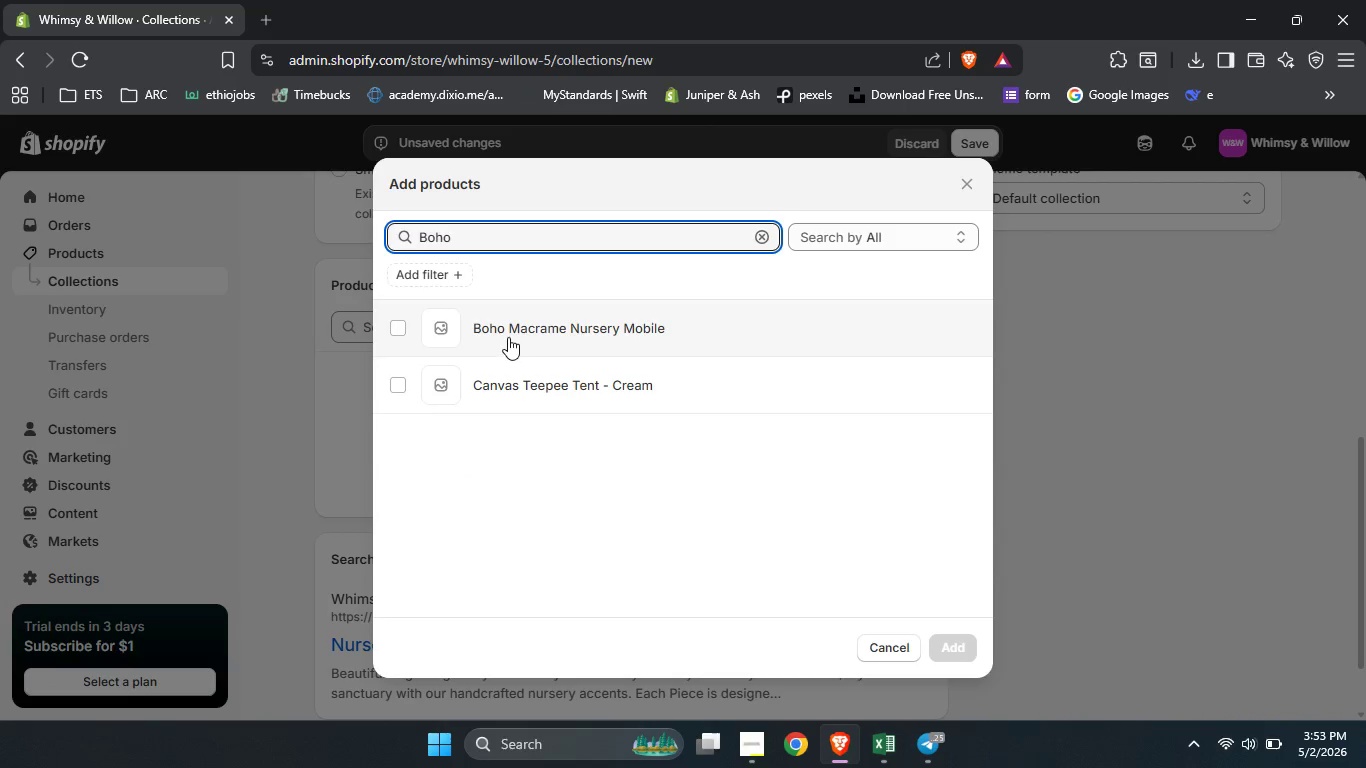 
left_click([464, 322])
 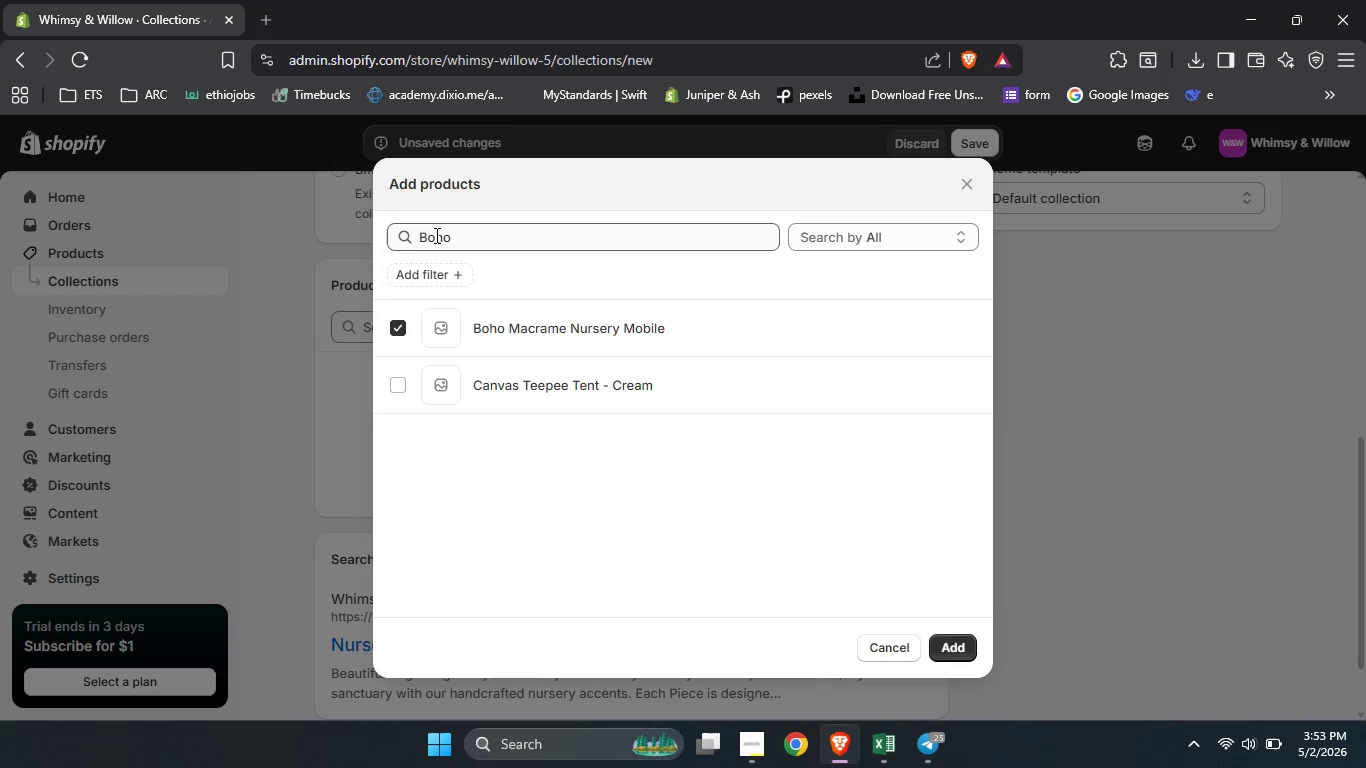 
double_click([435, 235])
 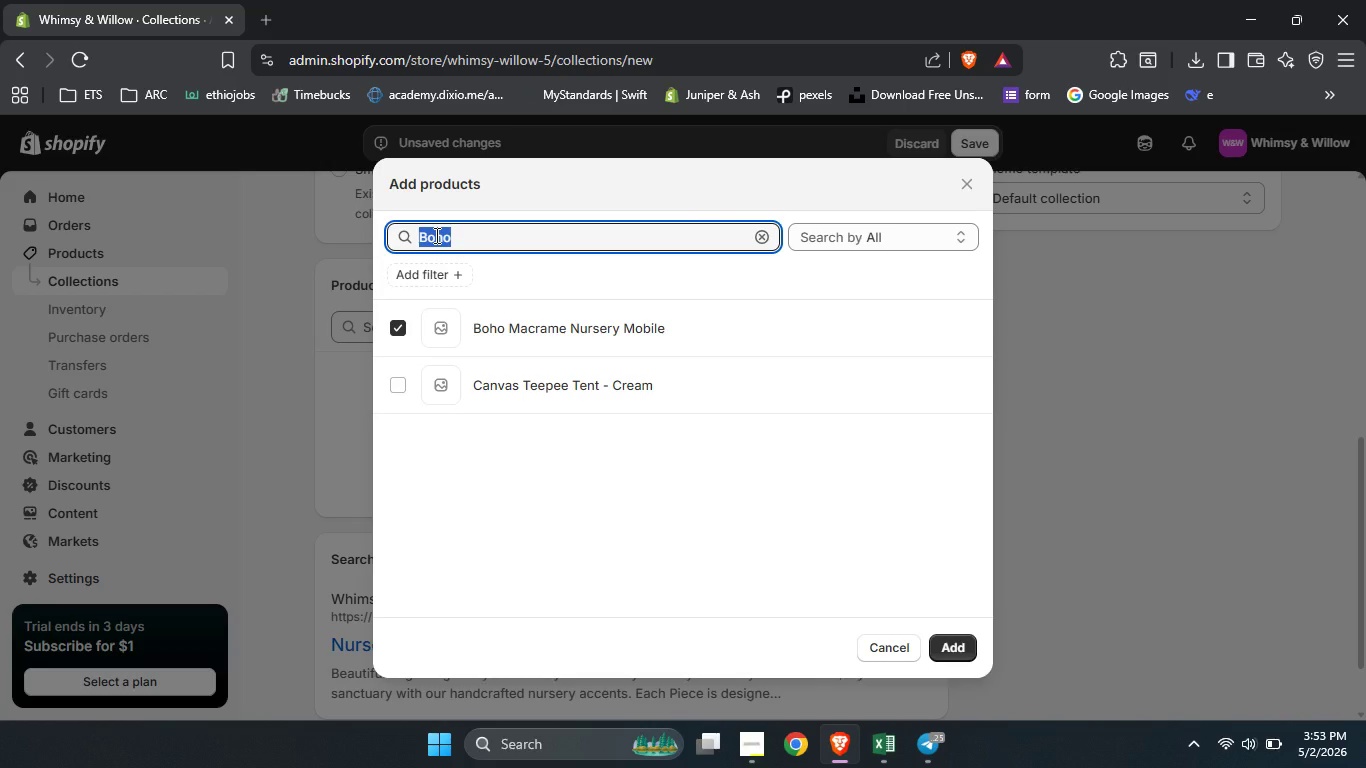 
hold_key(key=ShiftLeft, duration=1.5)
 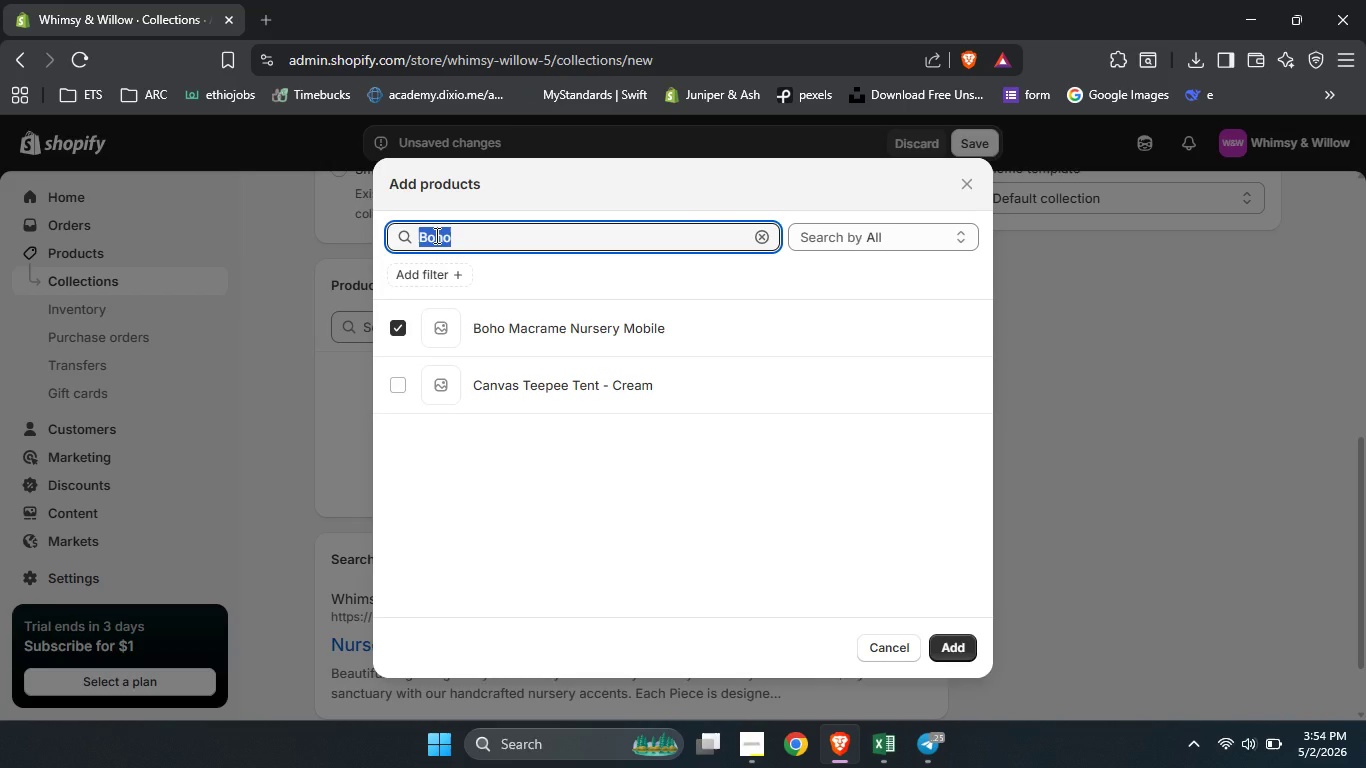 
hold_key(key=ShiftLeft, duration=1.52)
 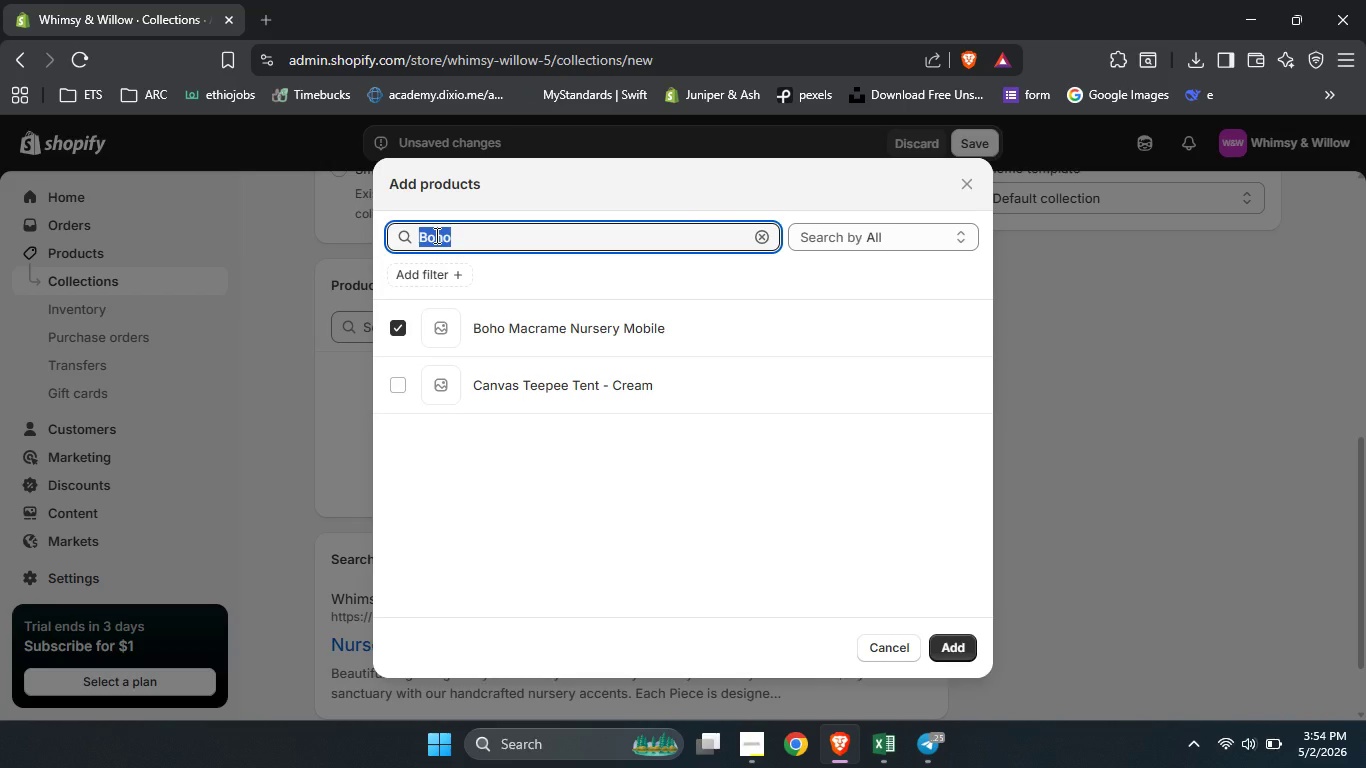 
hold_key(key=ShiftLeft, duration=1.5)
 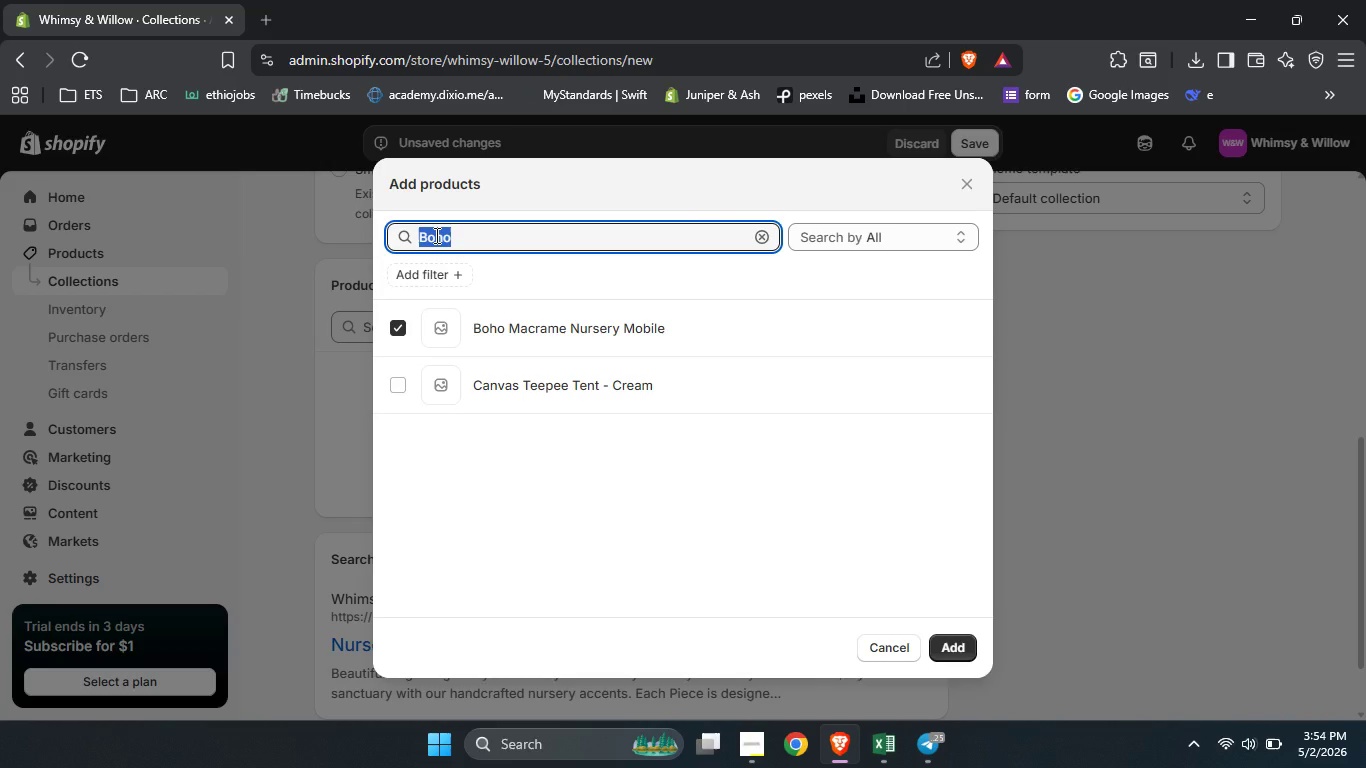 
hold_key(key=ShiftLeft, duration=1.5)
 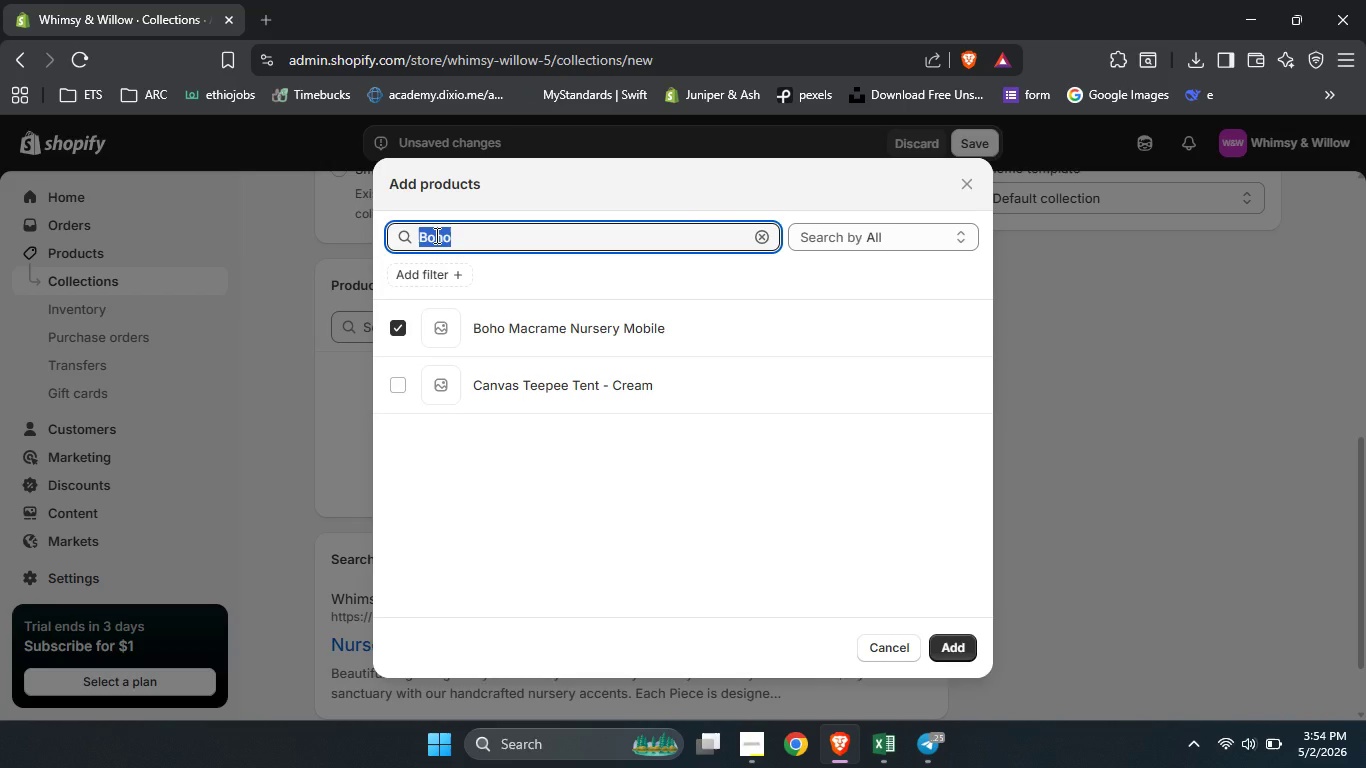 
type(hand painted)
 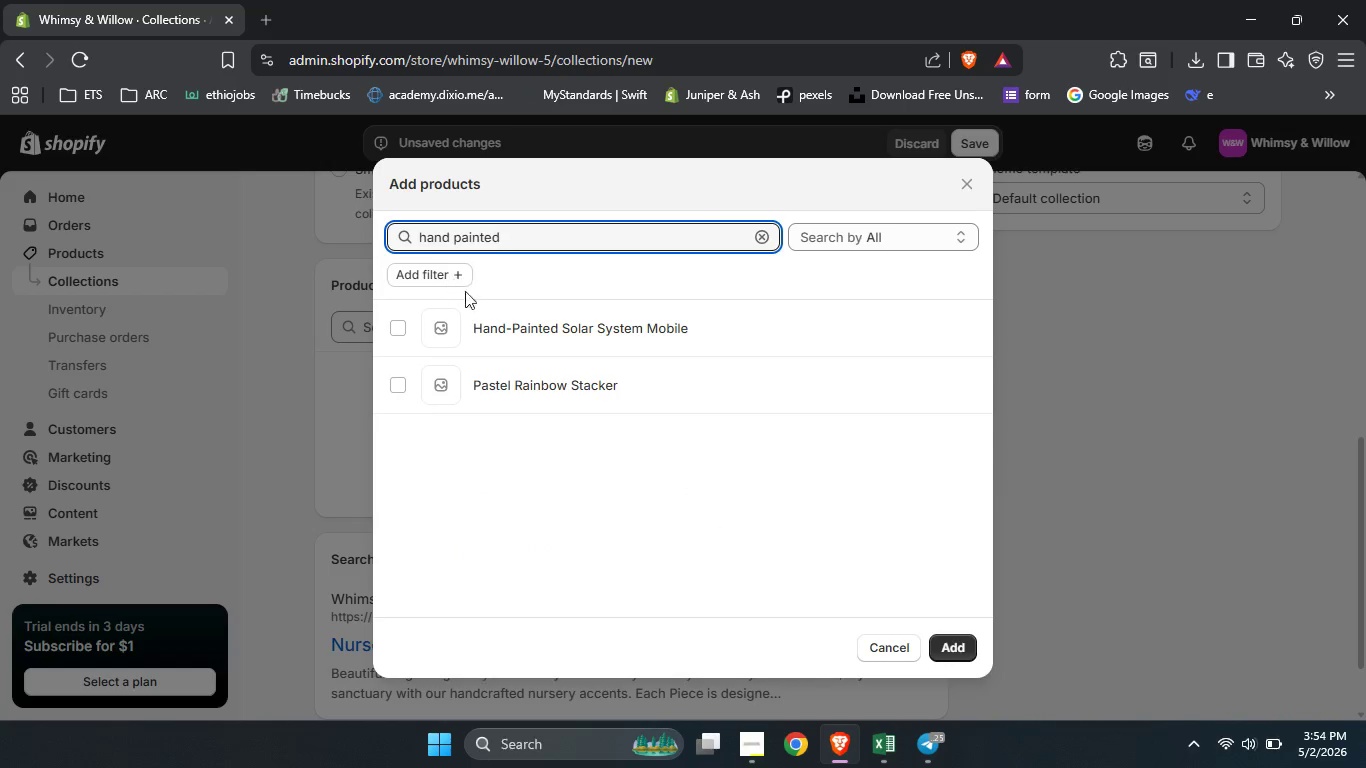 
left_click([483, 320])
 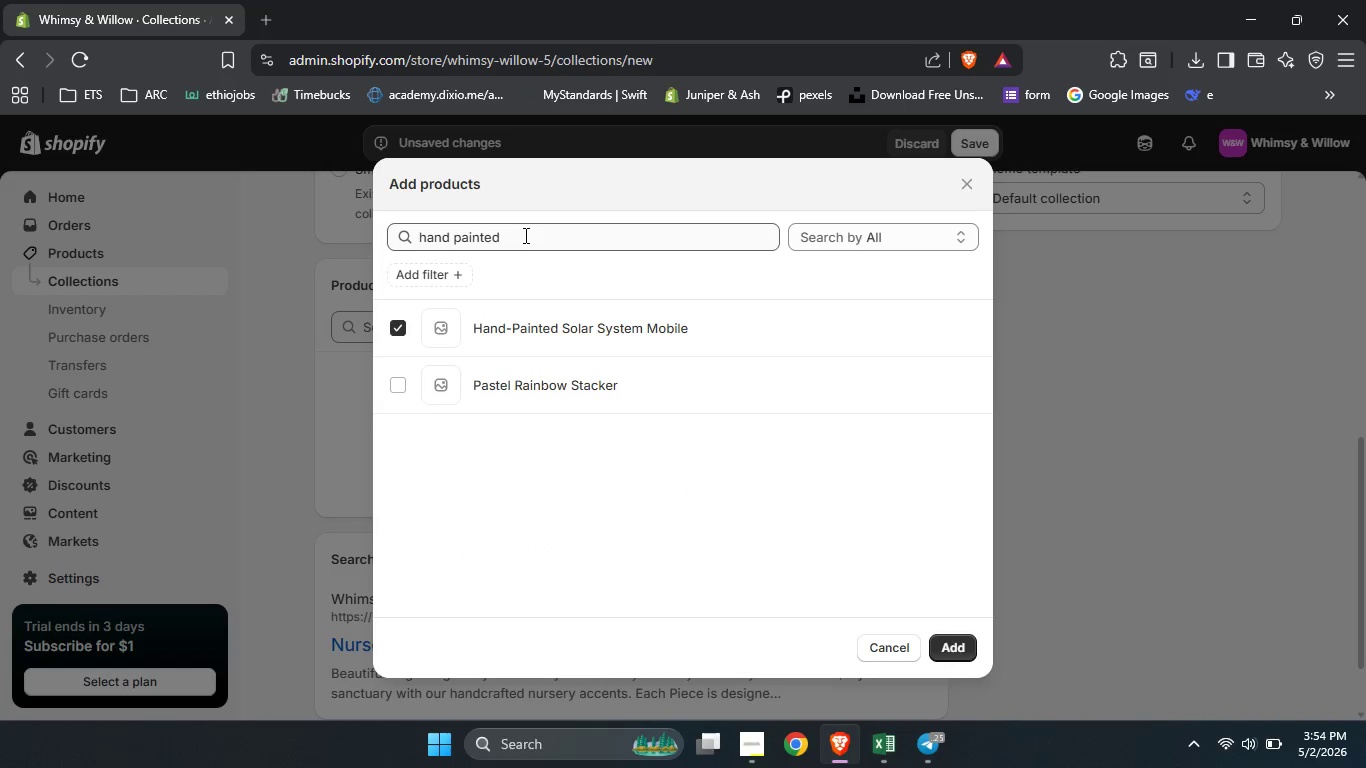 
left_click_drag(start_coordinate=[524, 234], to_coordinate=[397, 230])
 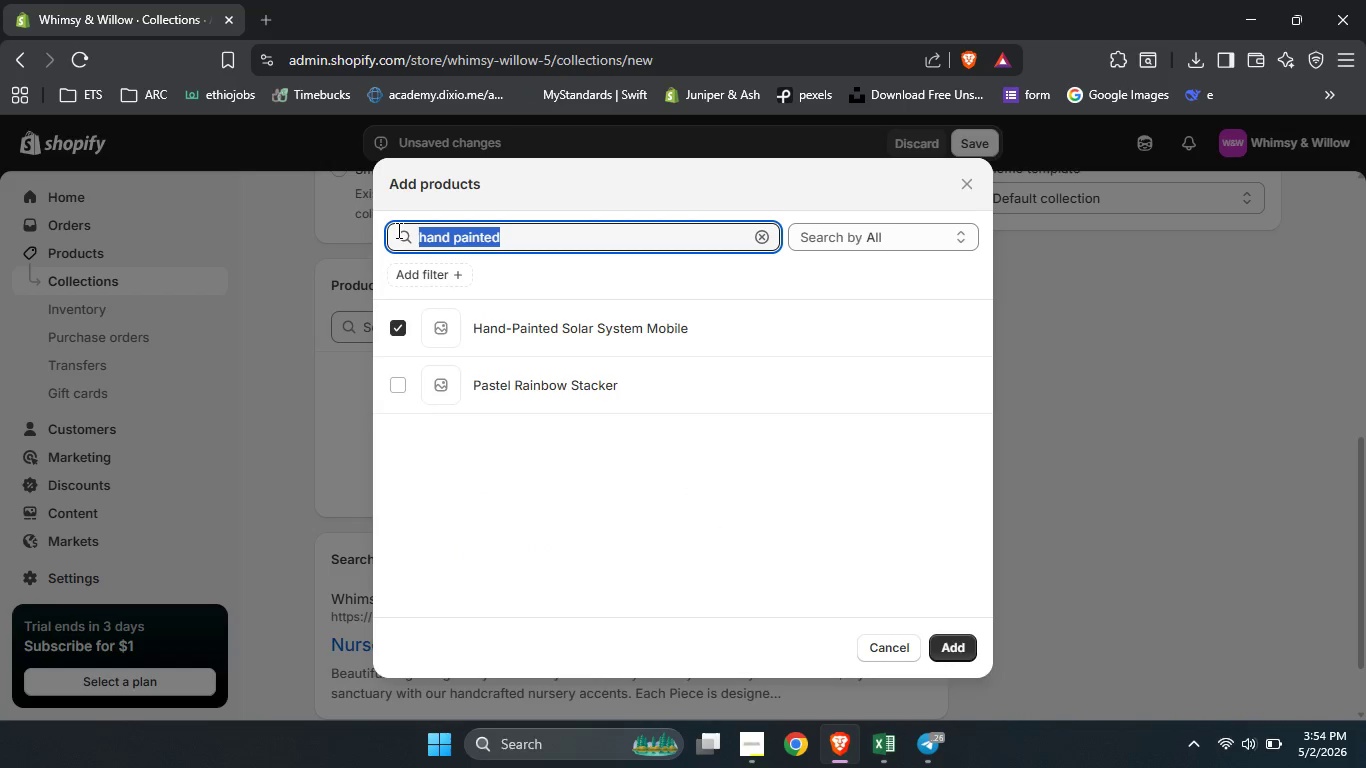 
type(T)
key(Backspace)
type(Ratten)
 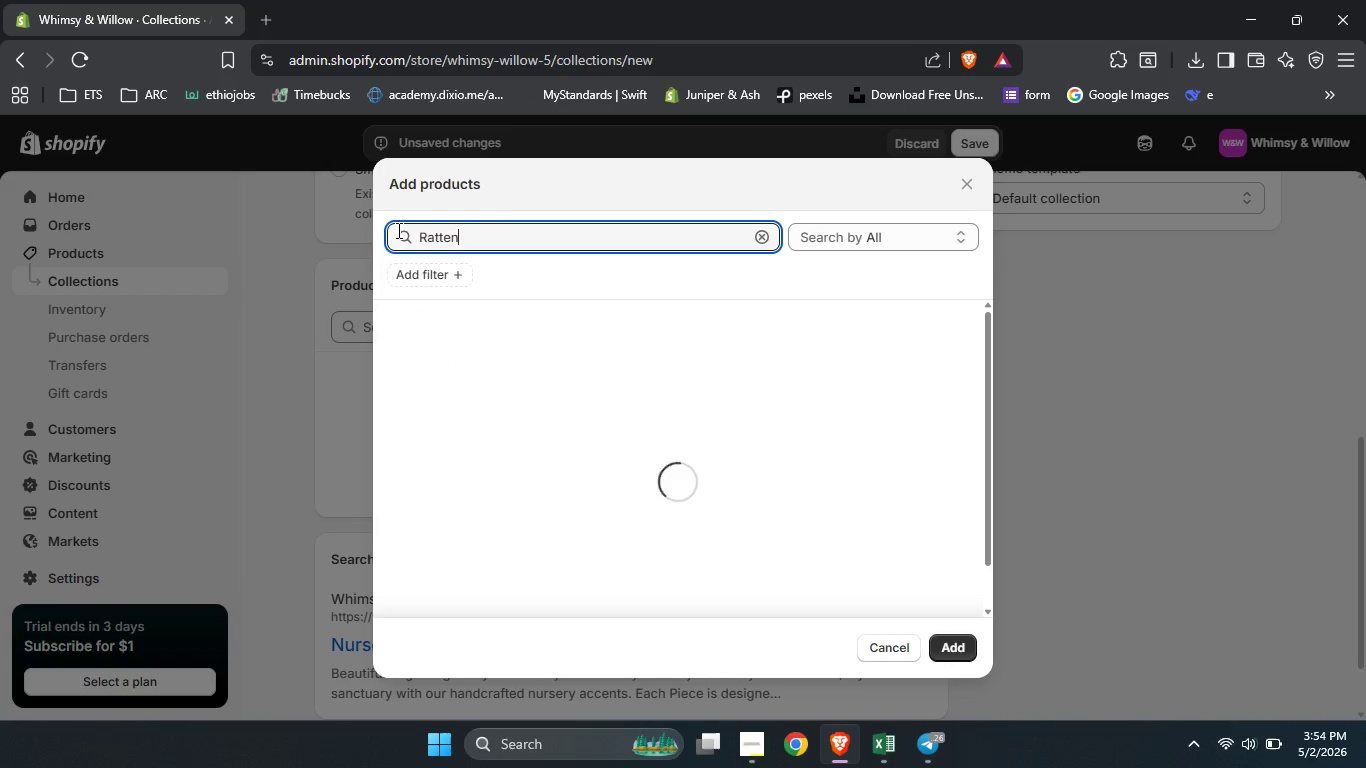 
key(Backspace)
key(Backspace)
type(an)
 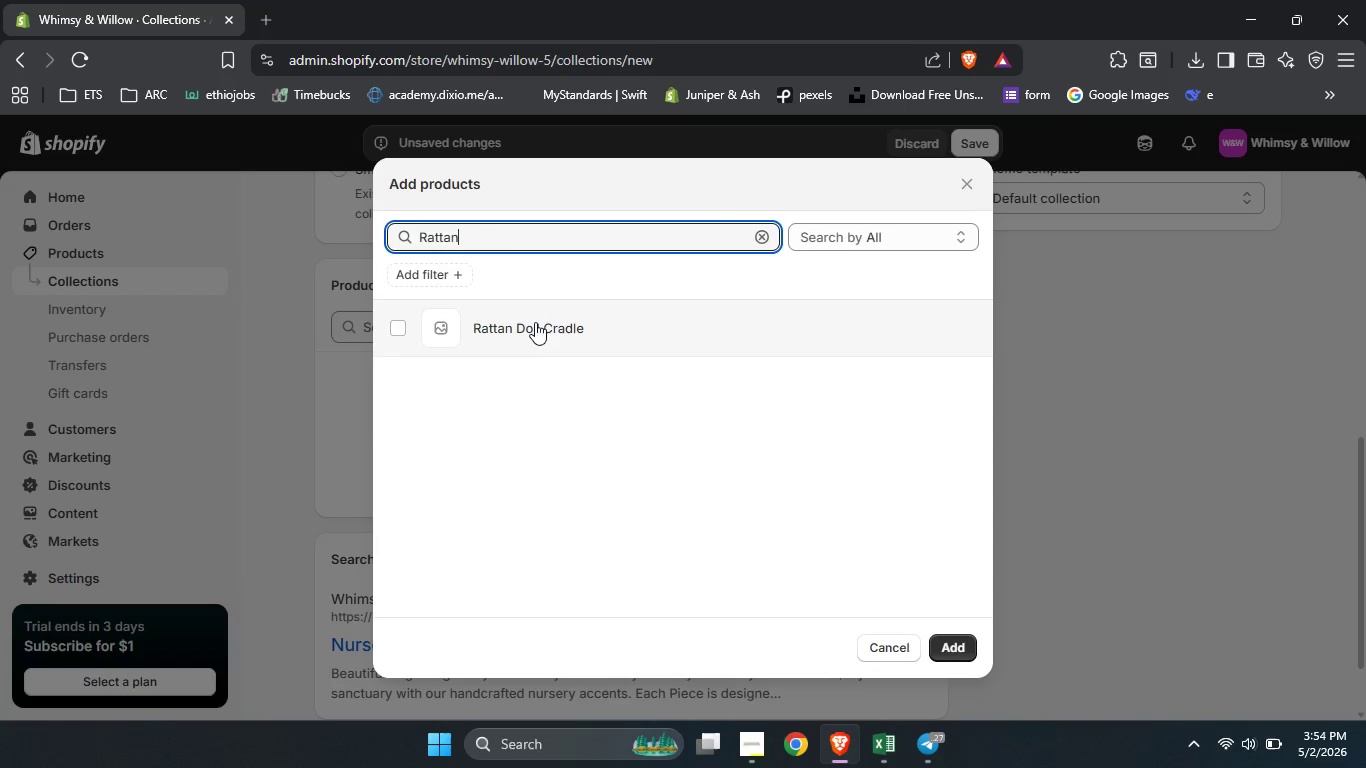 
left_click([532, 323])
 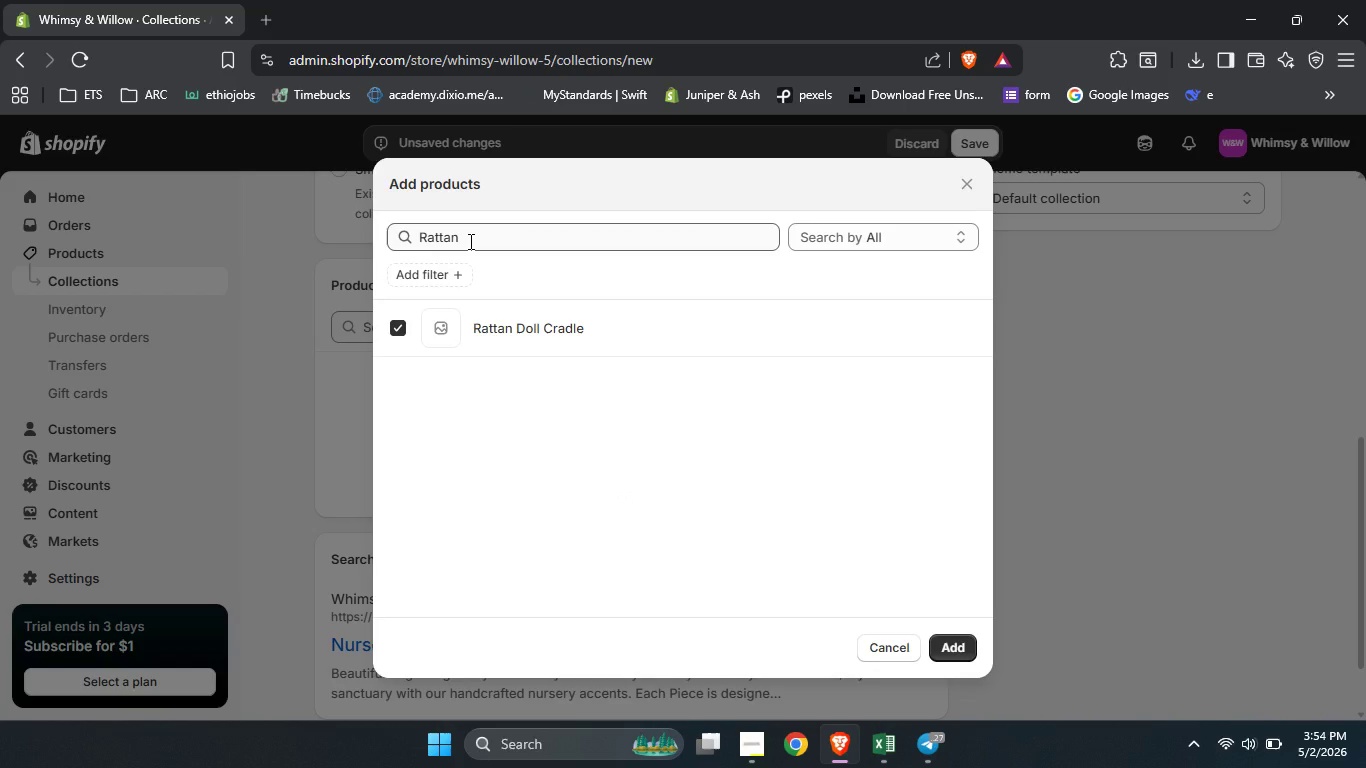 
left_click_drag(start_coordinate=[469, 241], to_coordinate=[380, 235])
 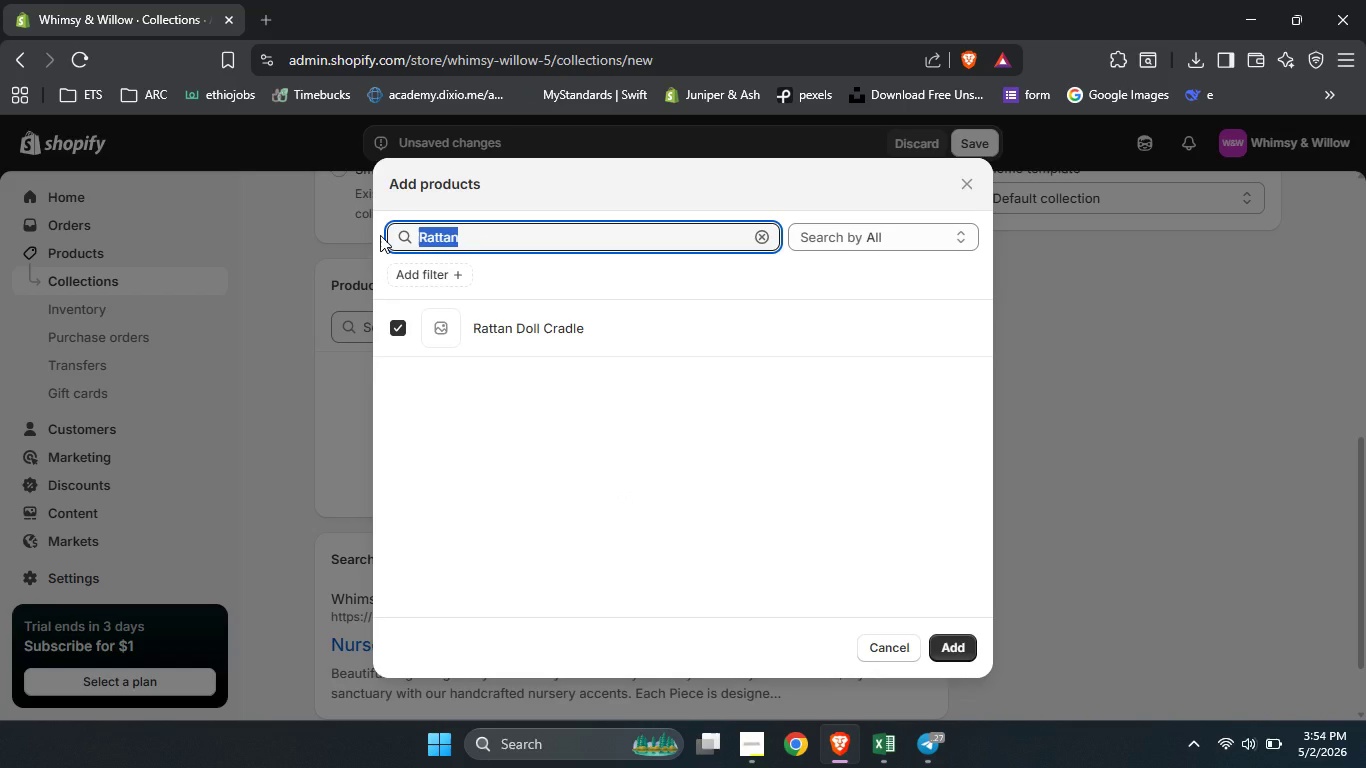 
type(Solid Doll)
 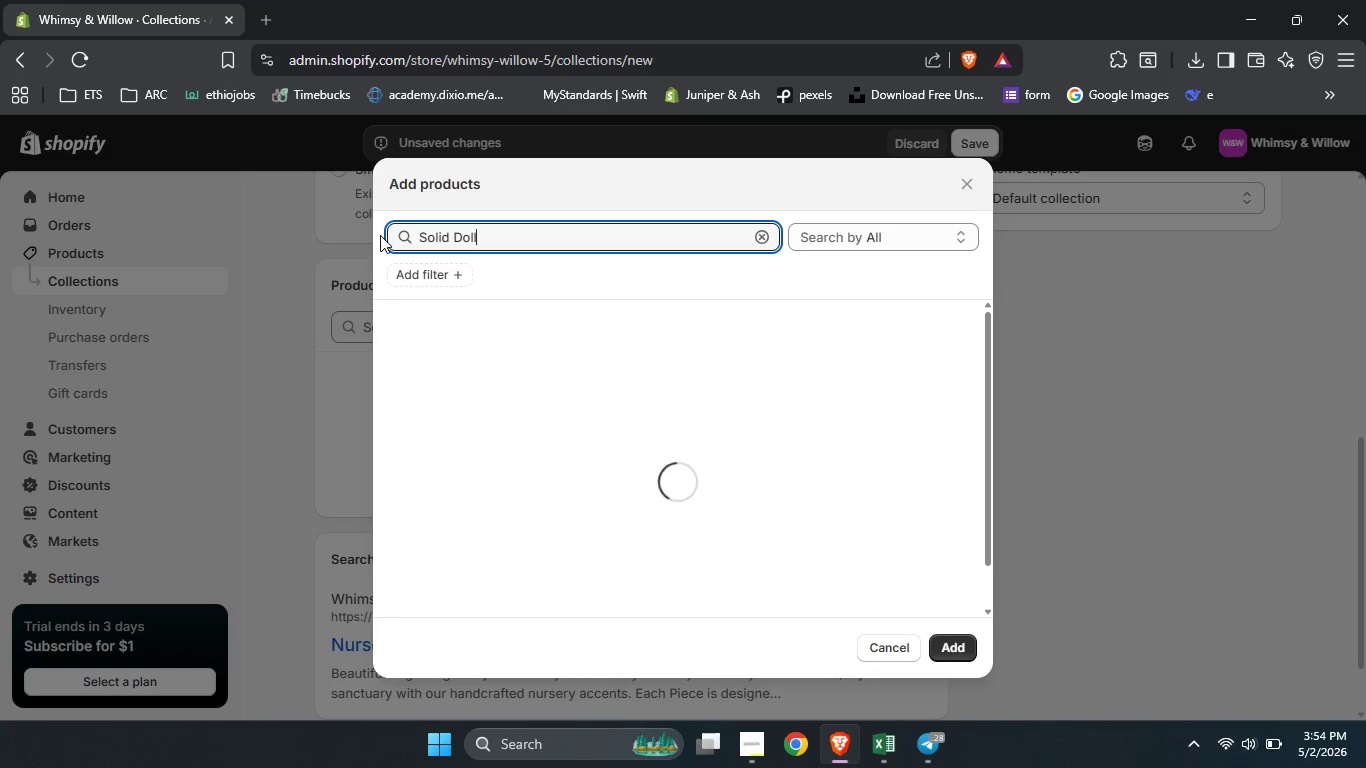 
double_click([433, 222])
 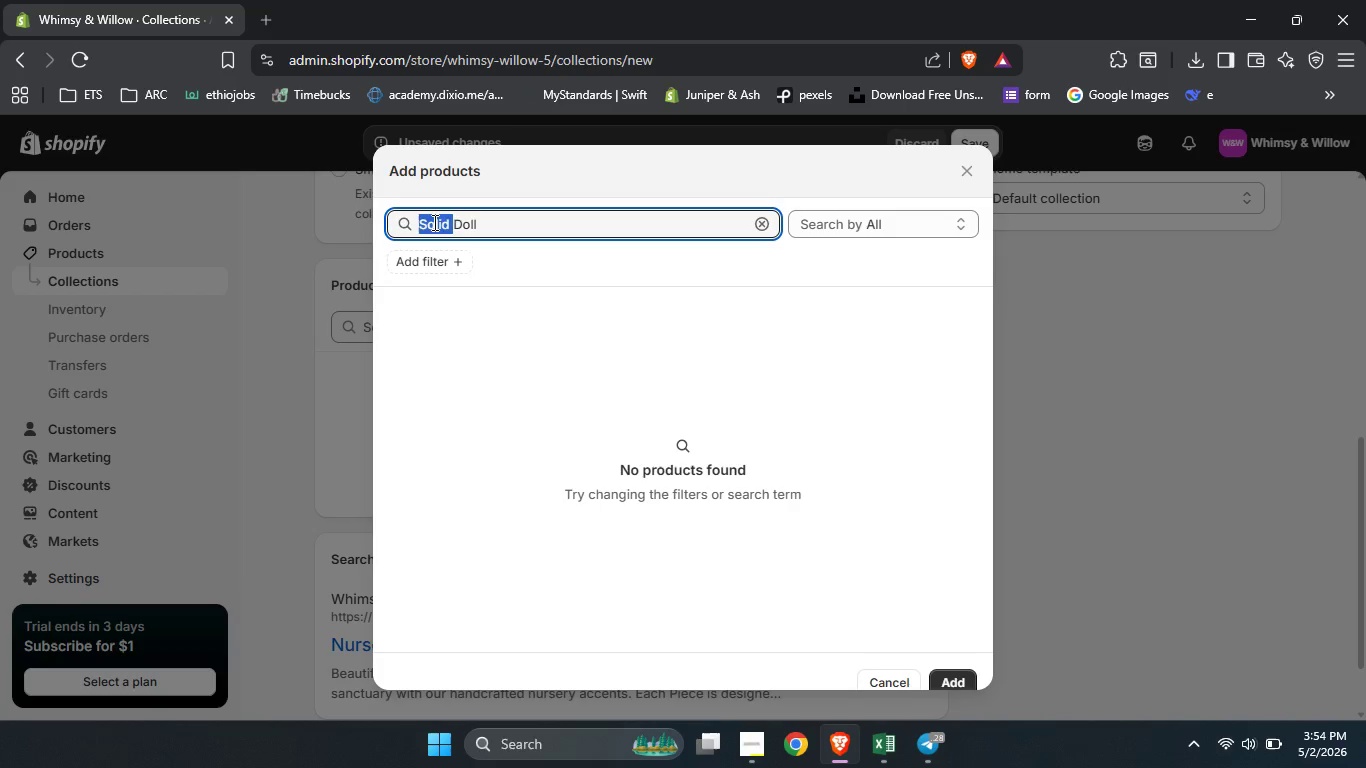 
key(Backspace)
 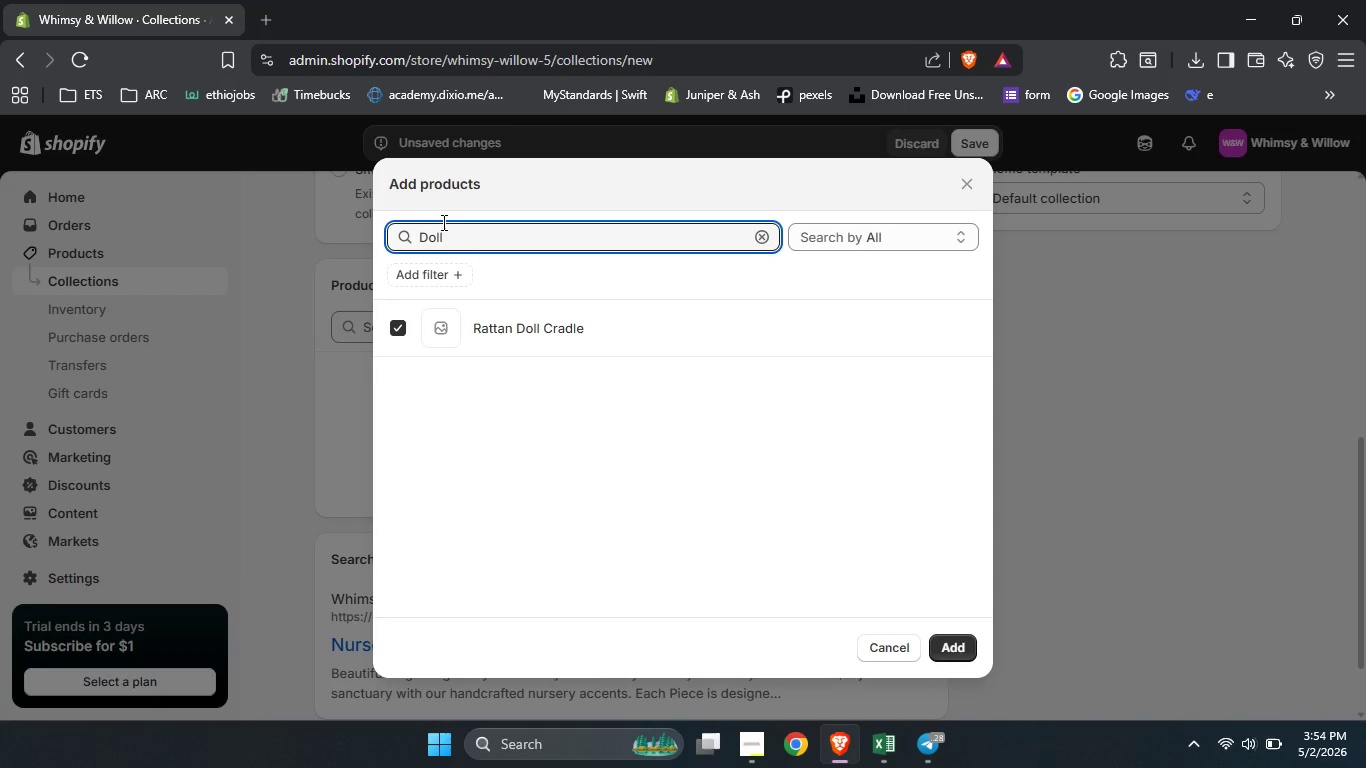 
key(Control+A)
 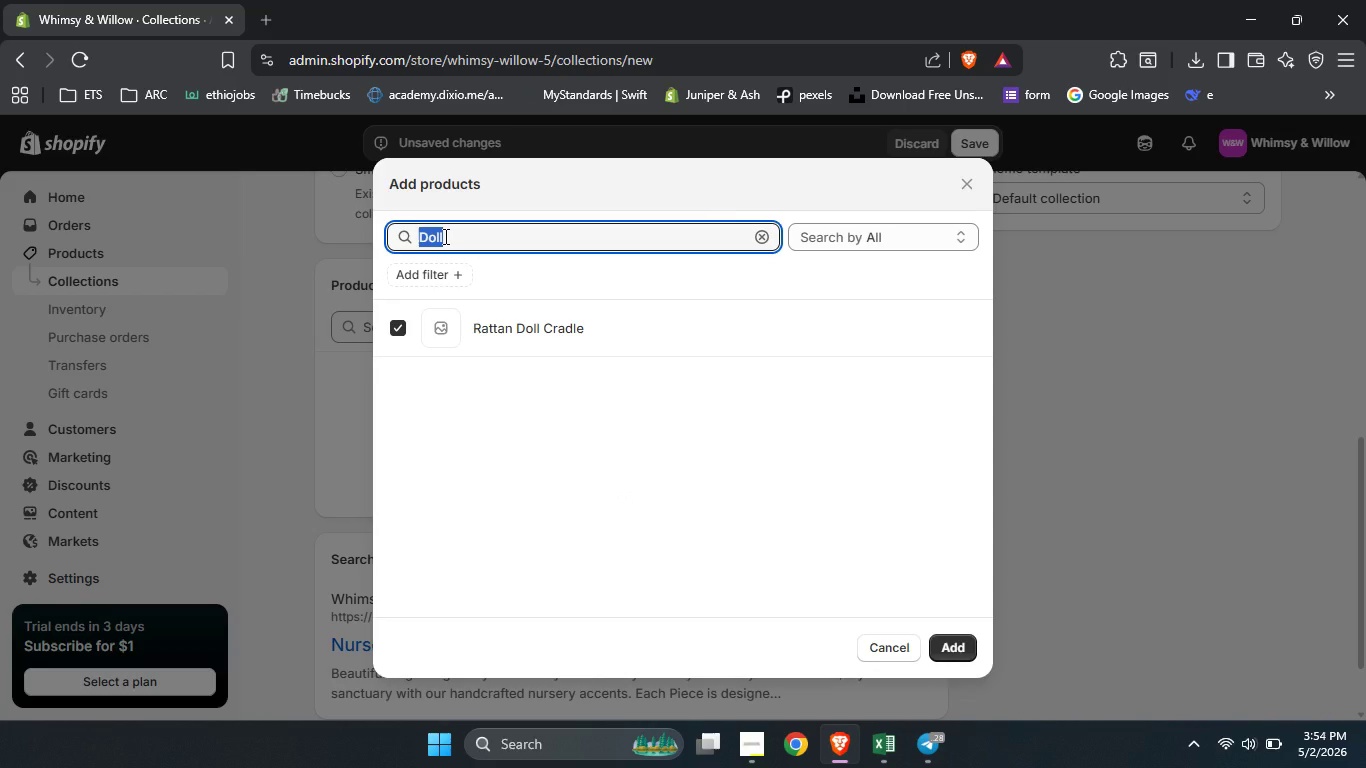 
type(oak)
 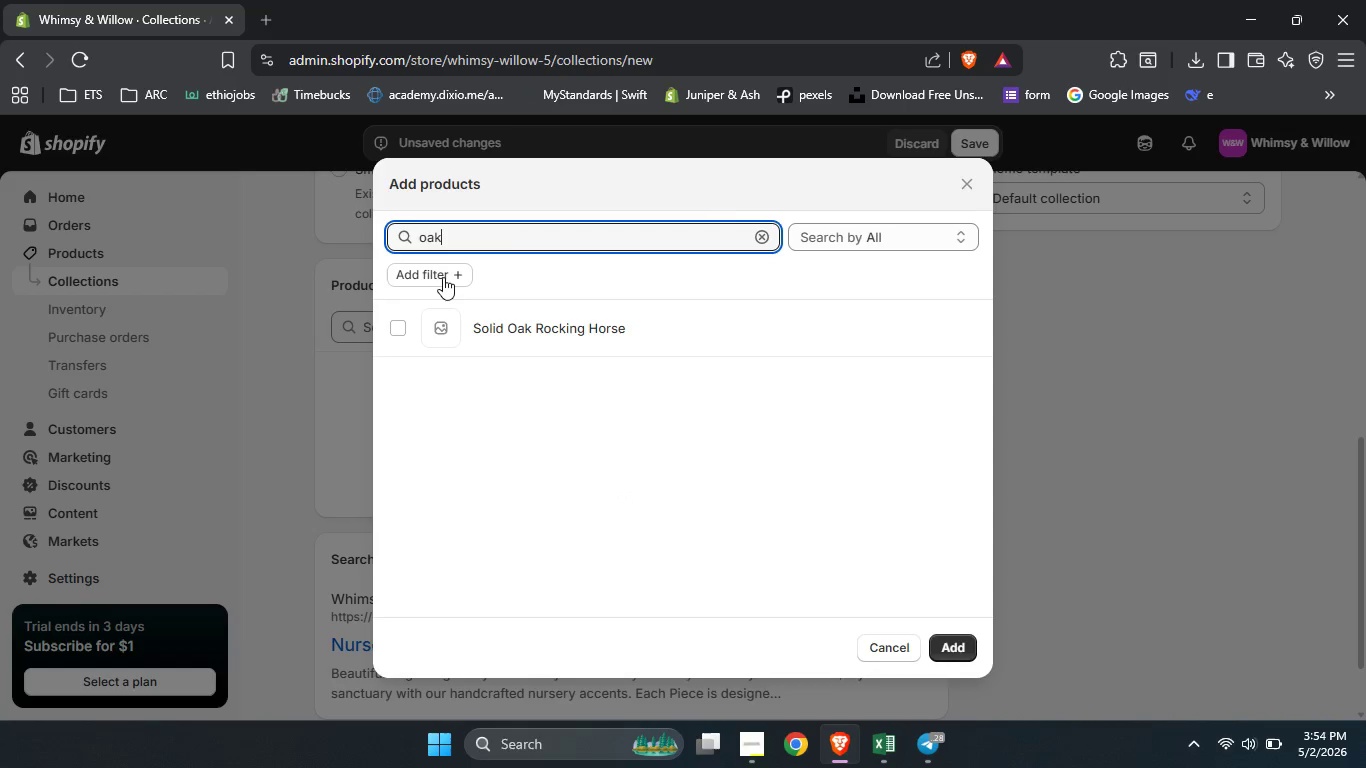 
left_click([415, 334])
 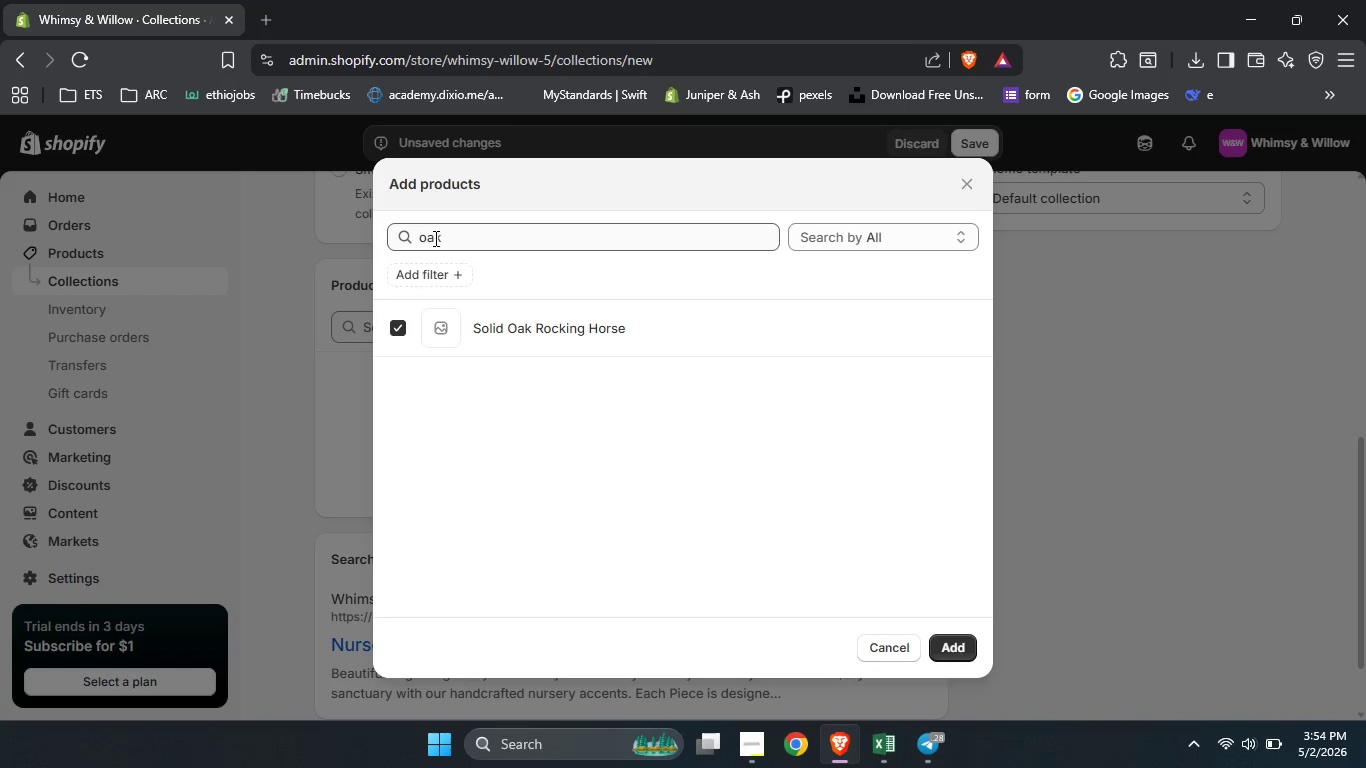 
double_click([434, 238])
 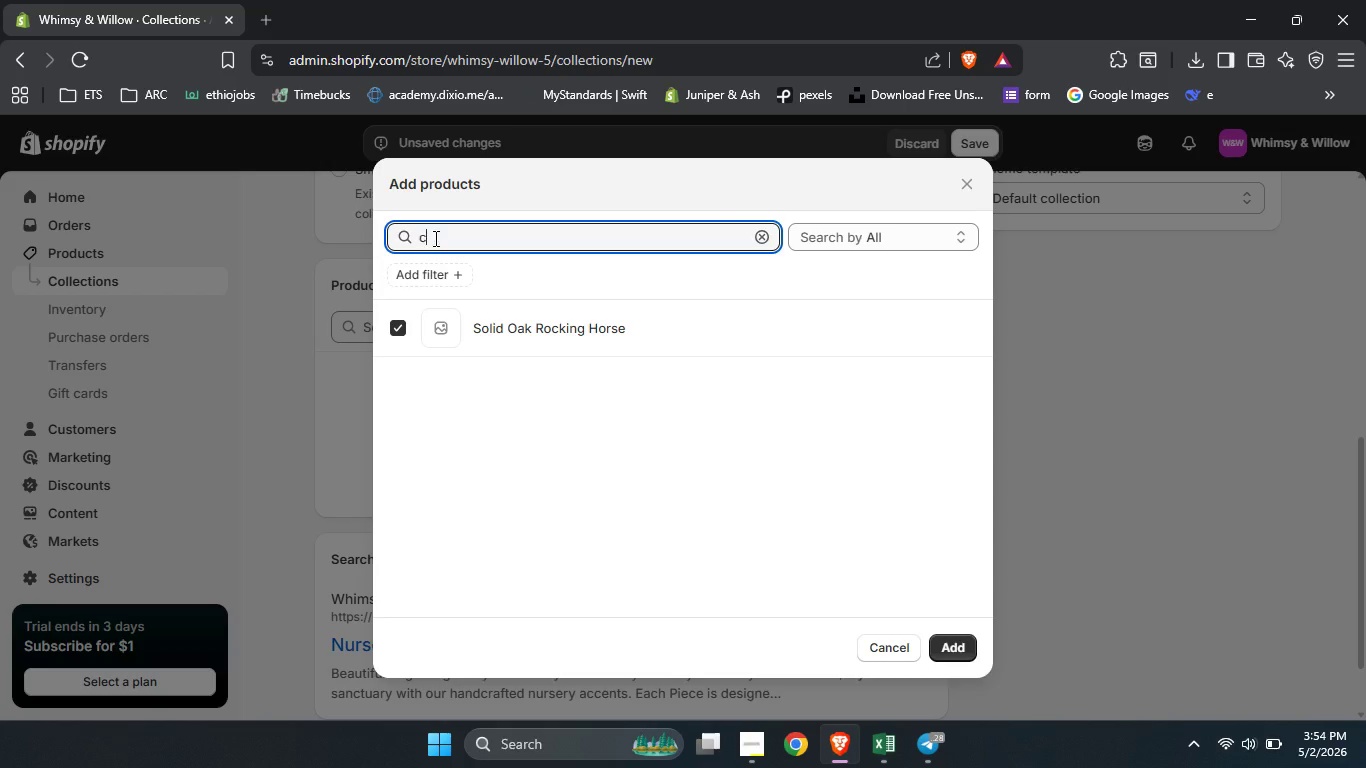 
type(canvas)
 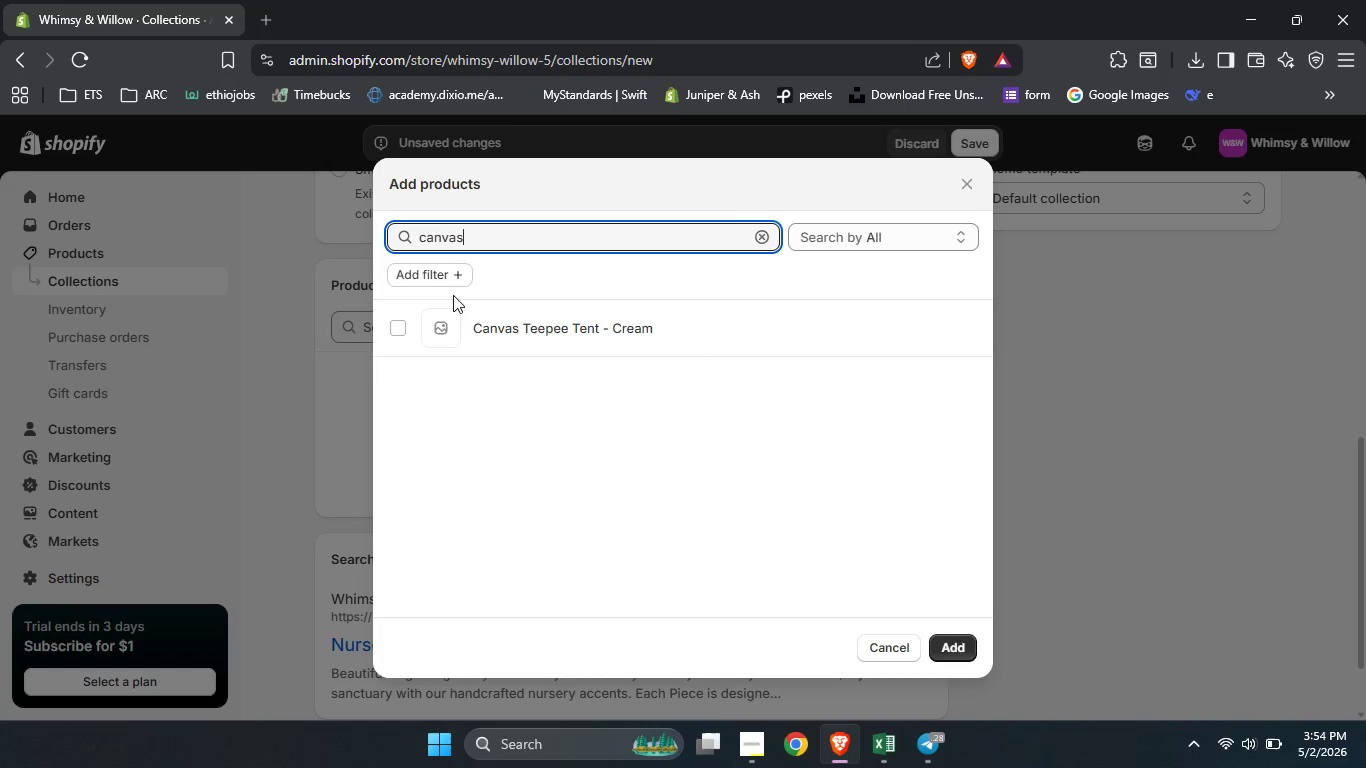 
left_click([460, 317])
 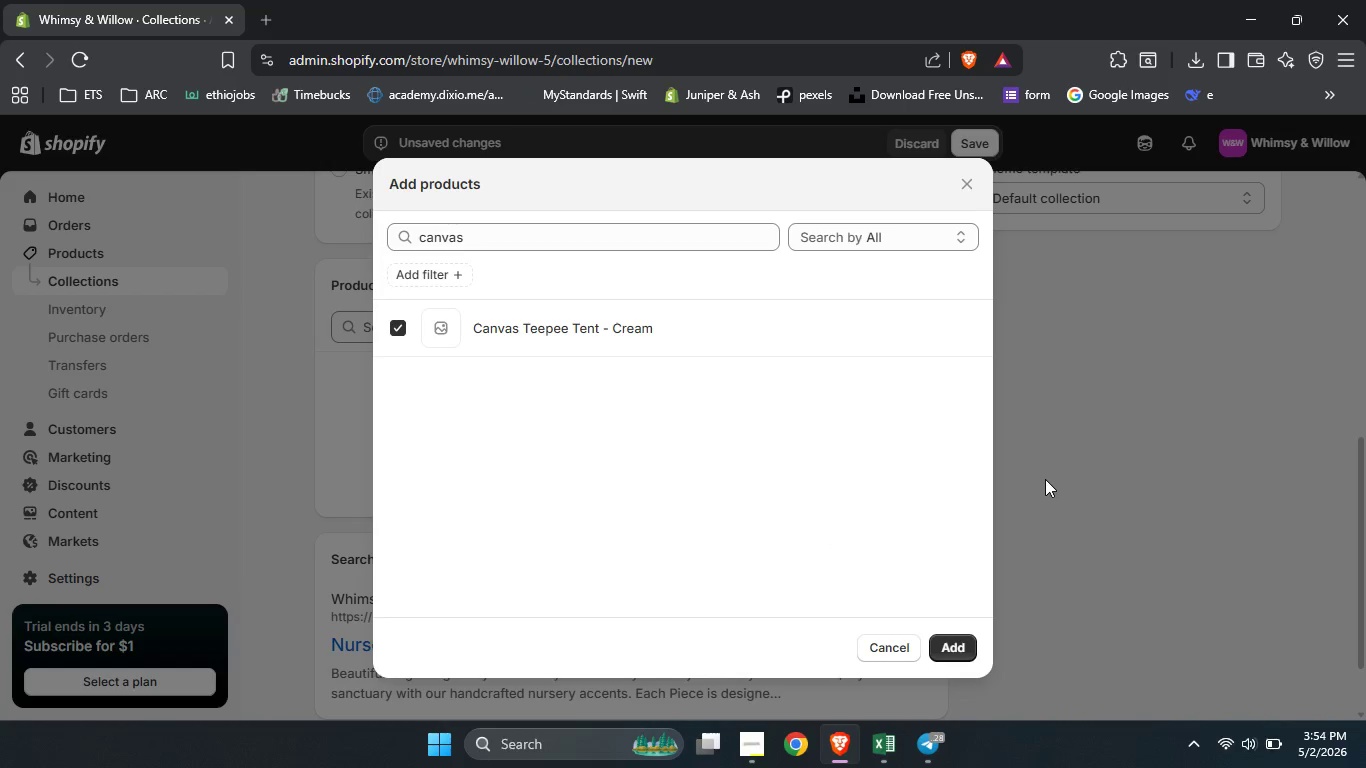 
left_click([957, 639])
 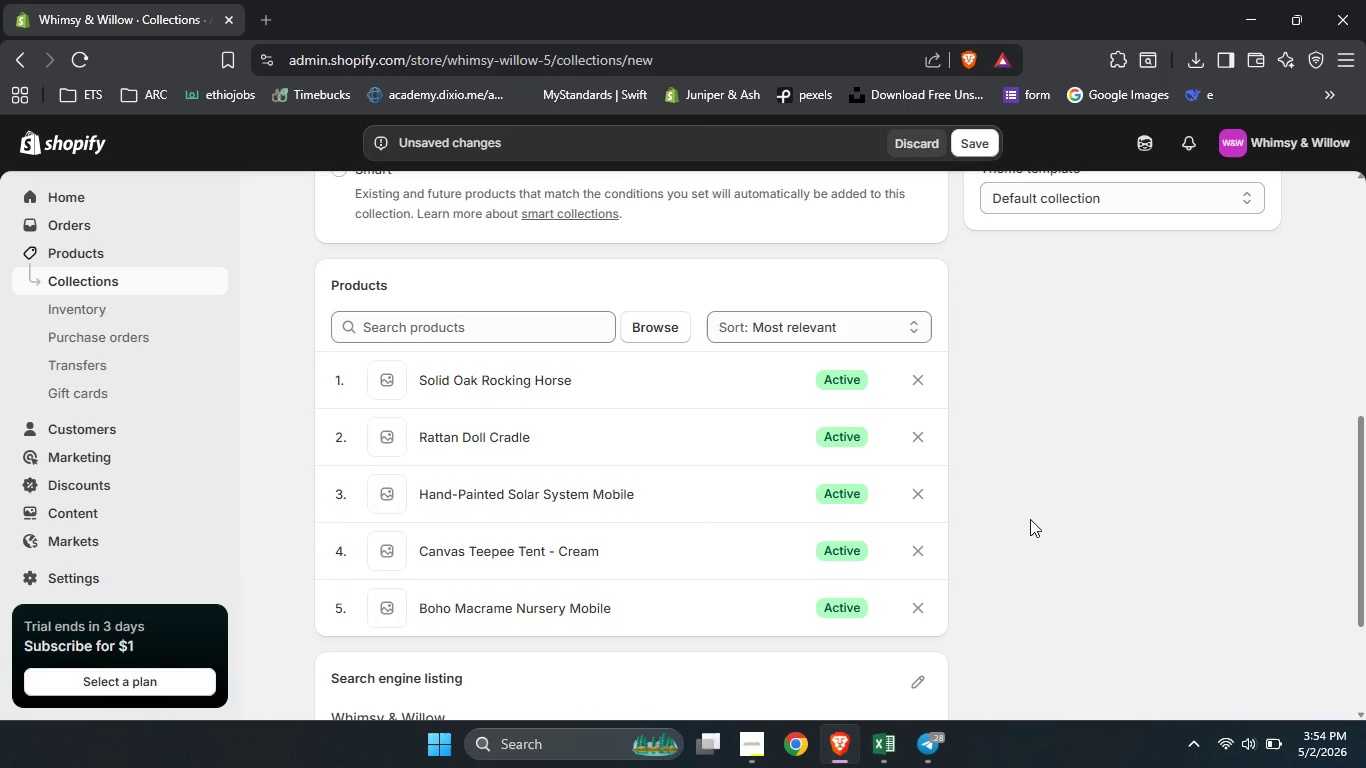 
scroll: coordinate [1030, 519], scroll_direction: up, amount: 3.0
 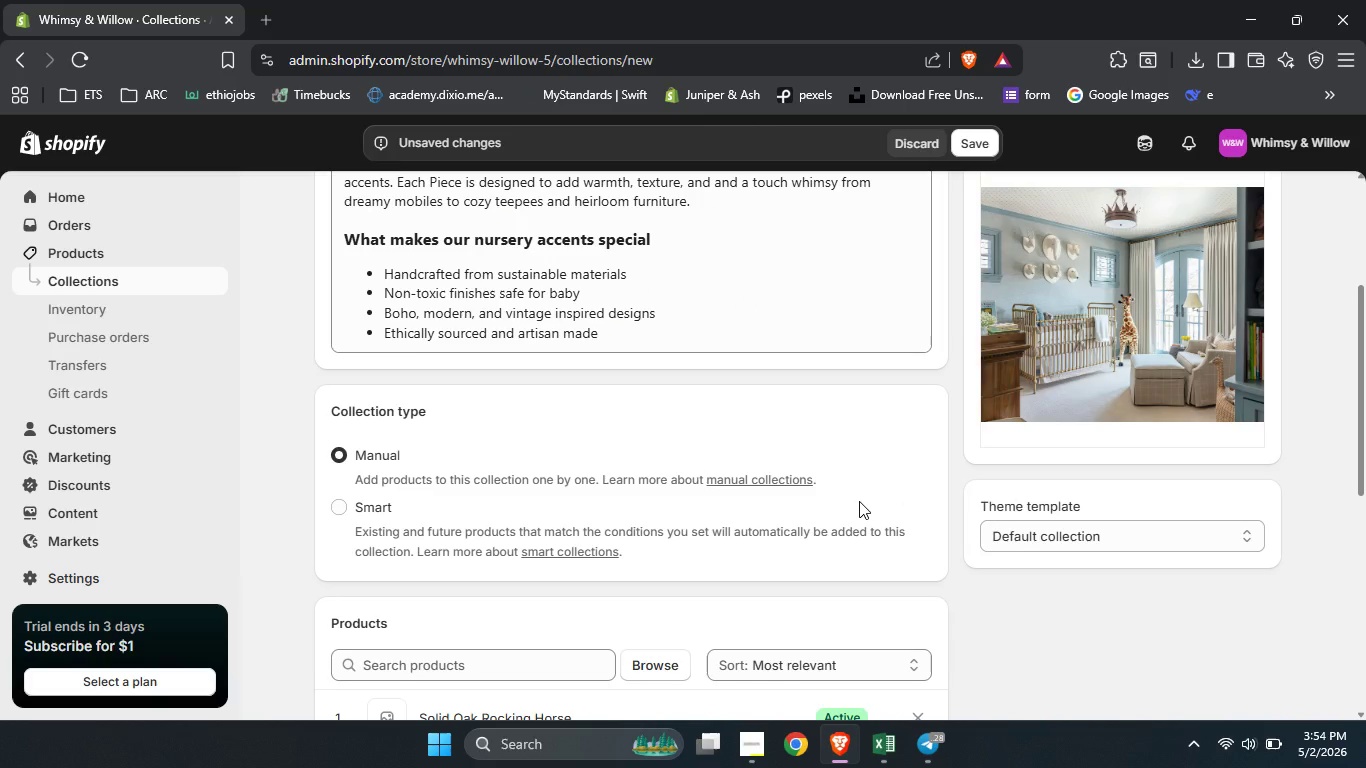 
scroll: coordinate [859, 501], scroll_direction: down, amount: 1.0
 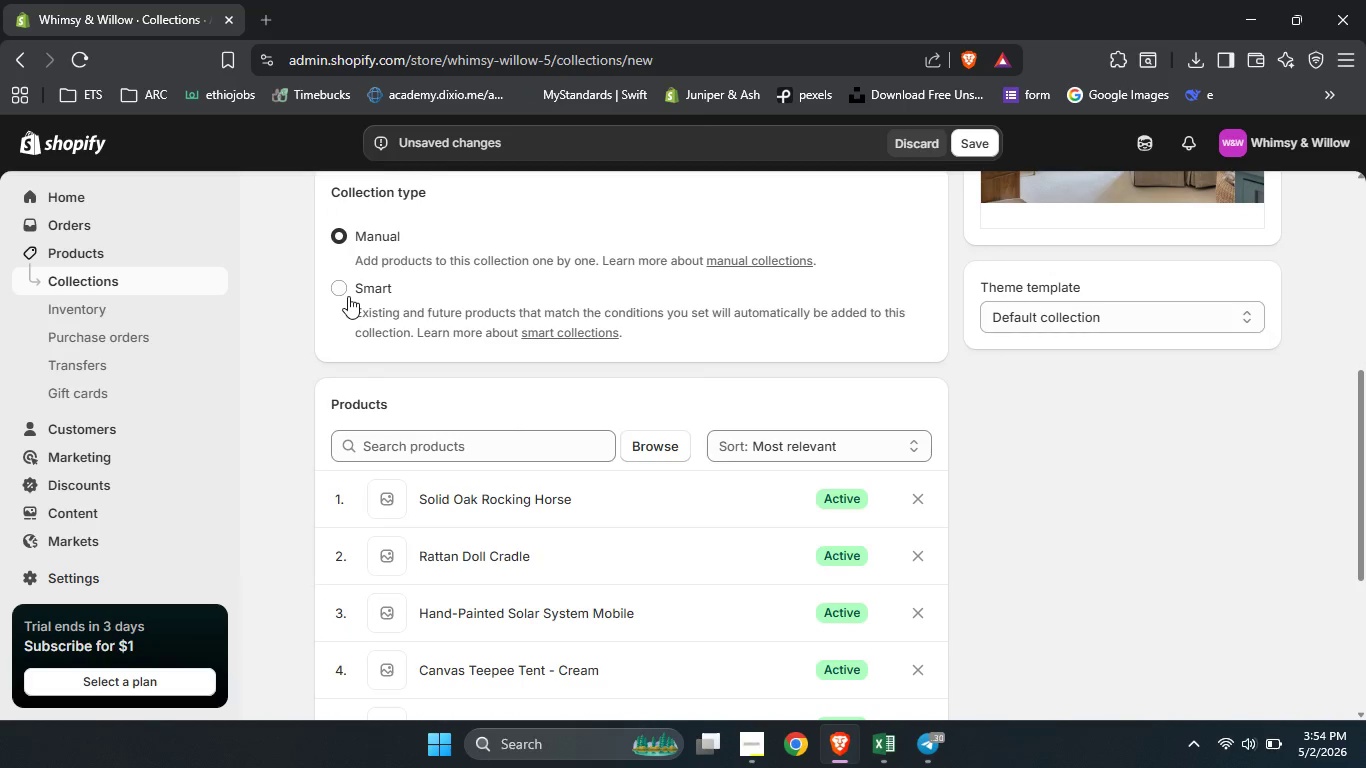 
left_click([347, 296])
 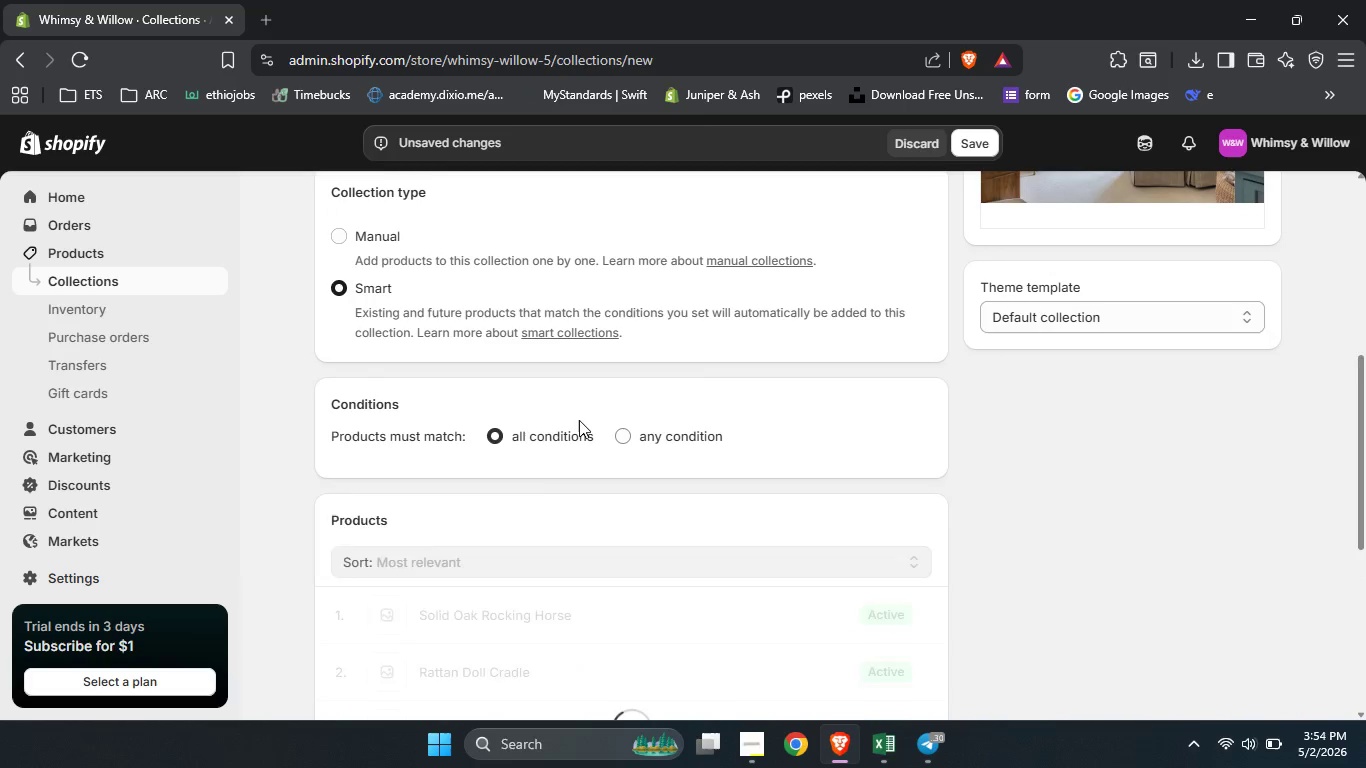 
scroll: coordinate [579, 420], scroll_direction: down, amount: 1.0
 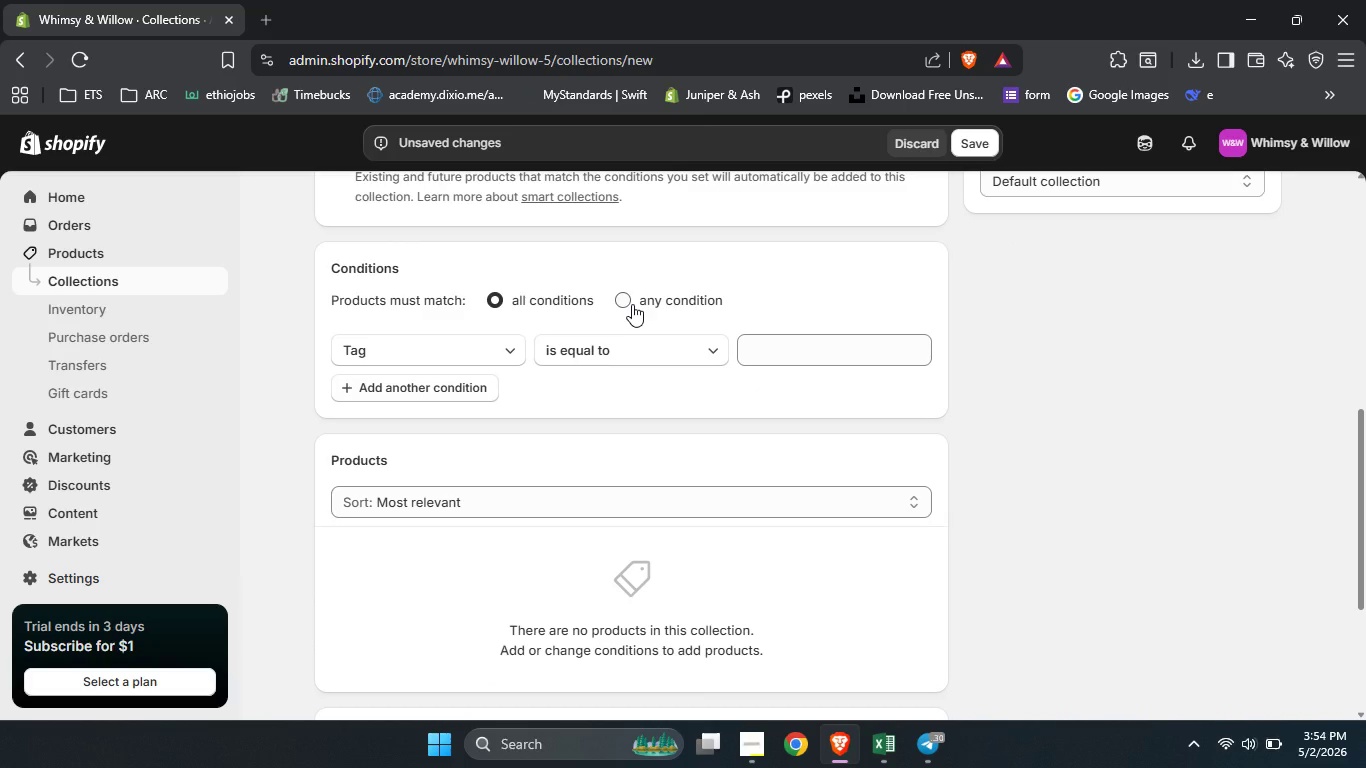 
left_click([632, 304])
 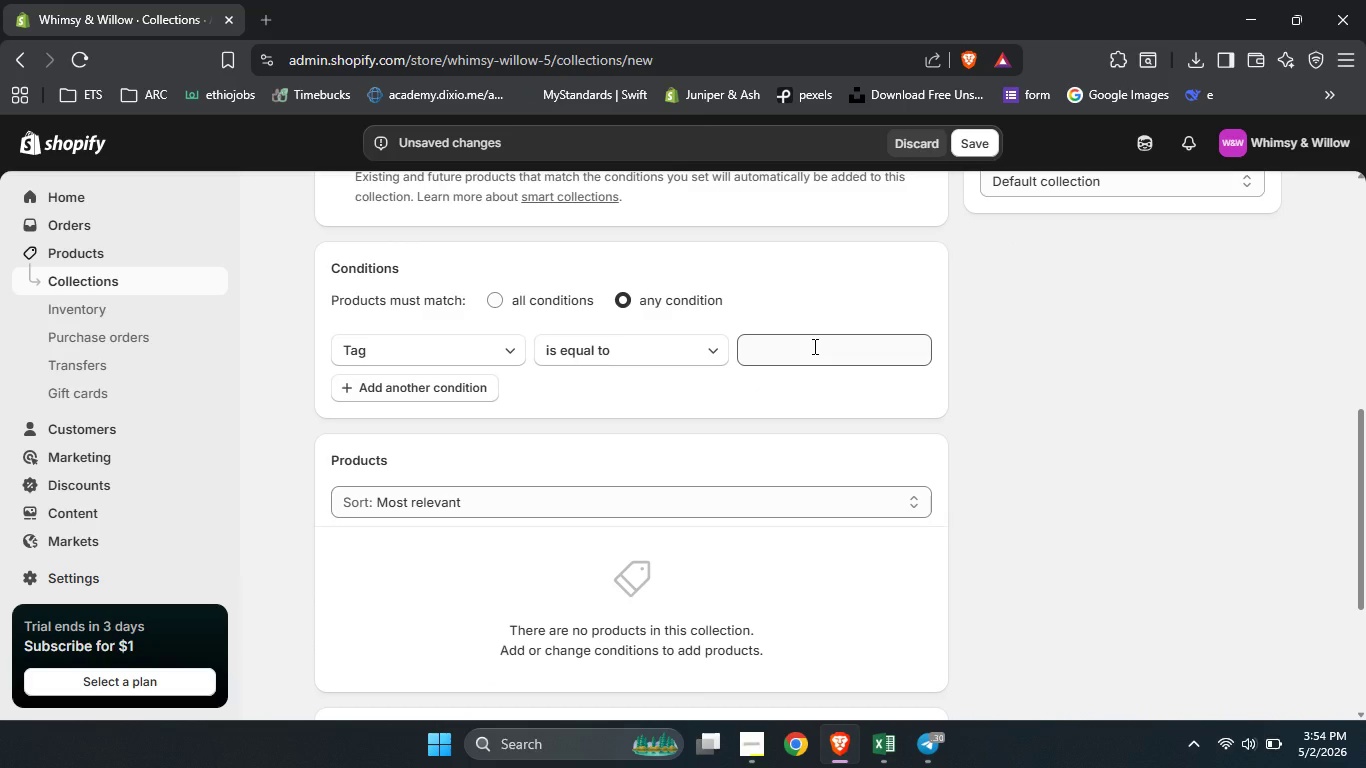 
left_click([813, 346])
 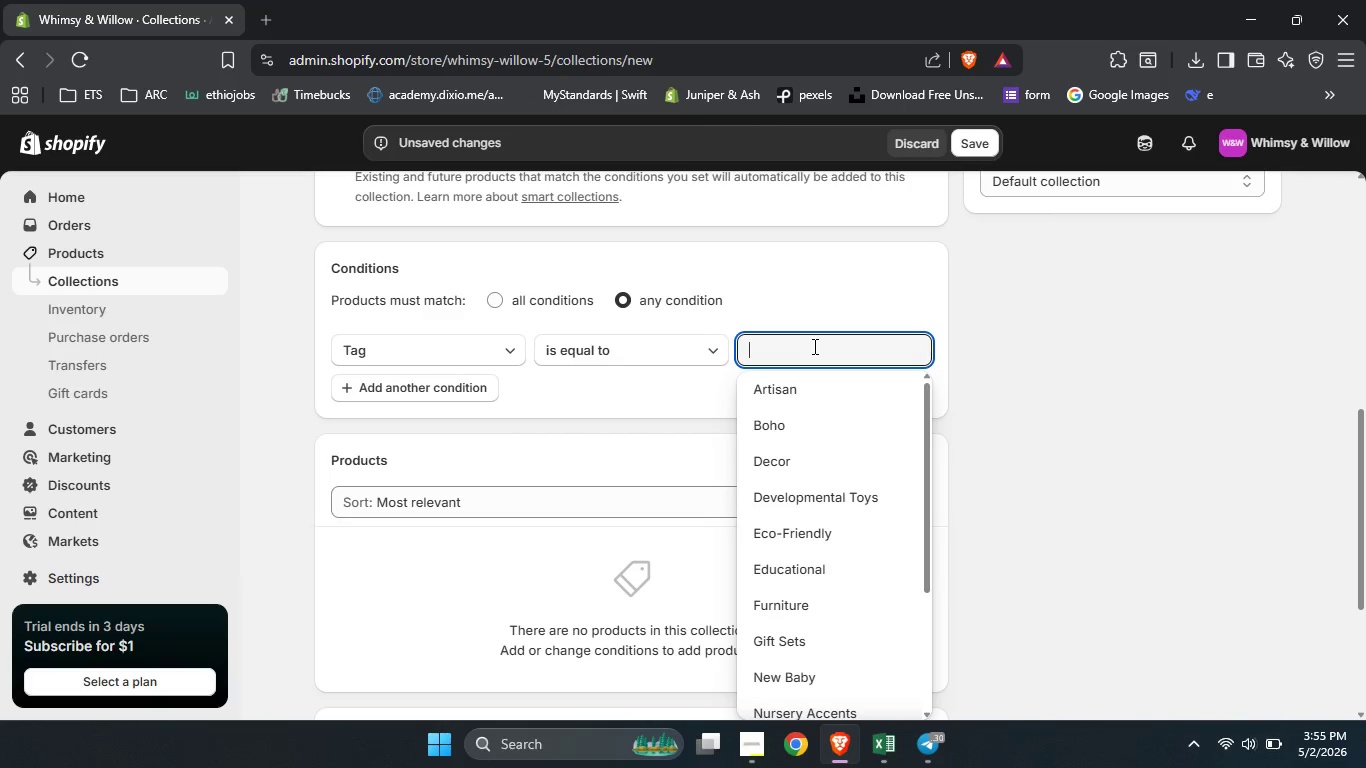 
wait(5.72)
 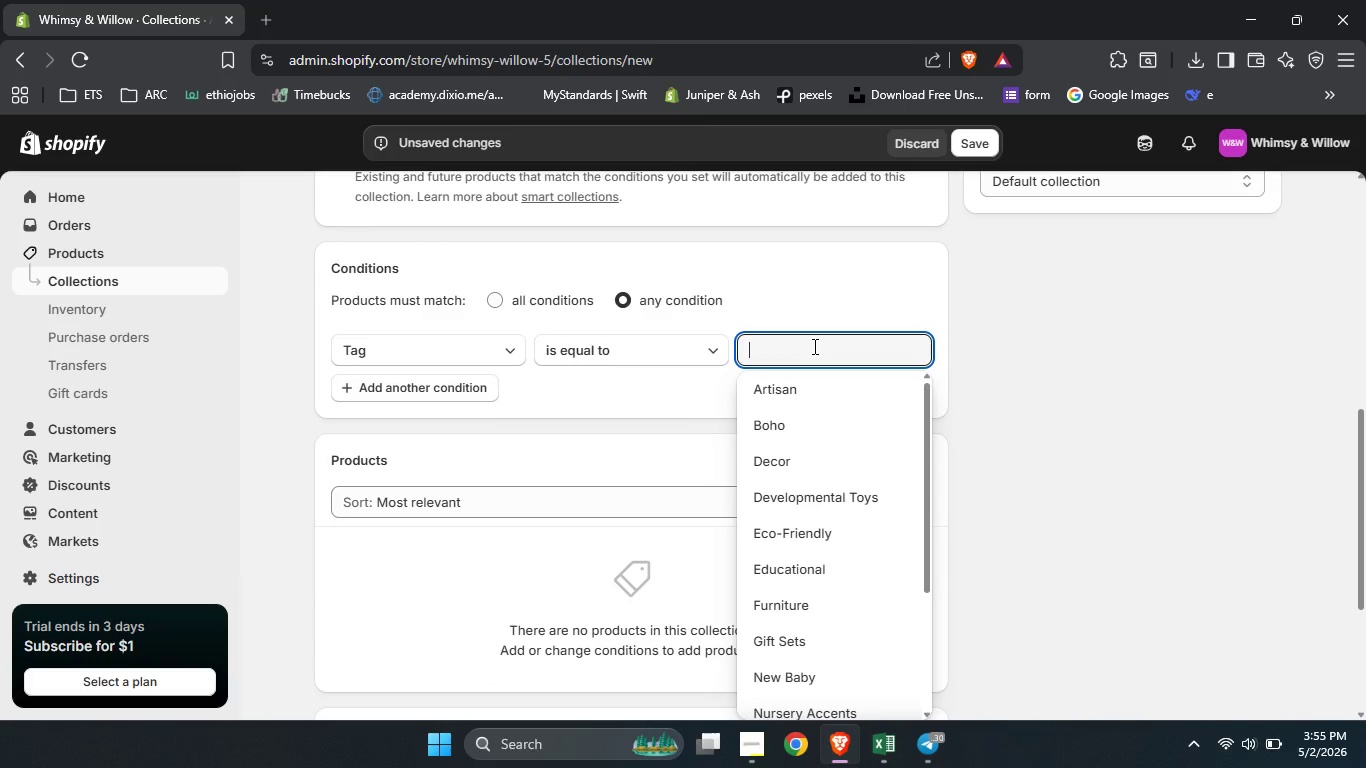 
type(nur)
 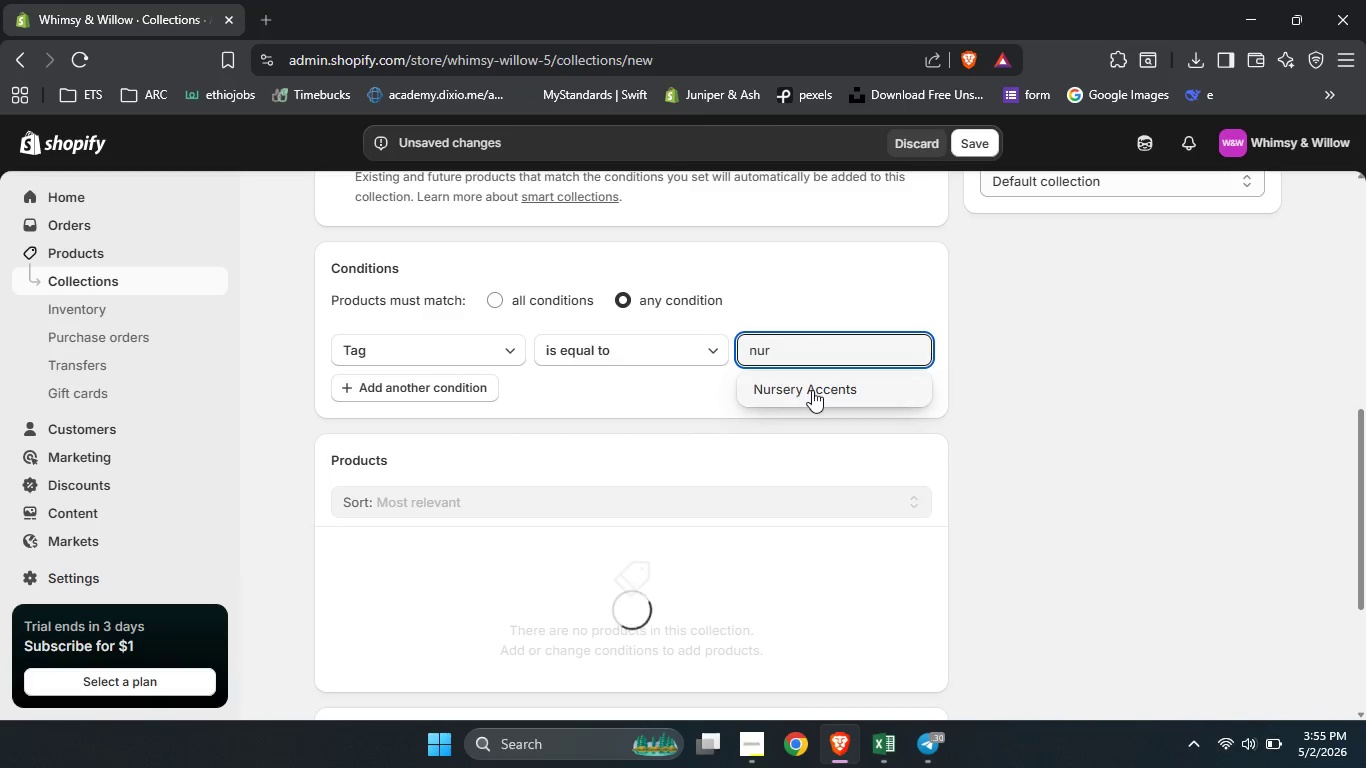 
left_click([812, 390])
 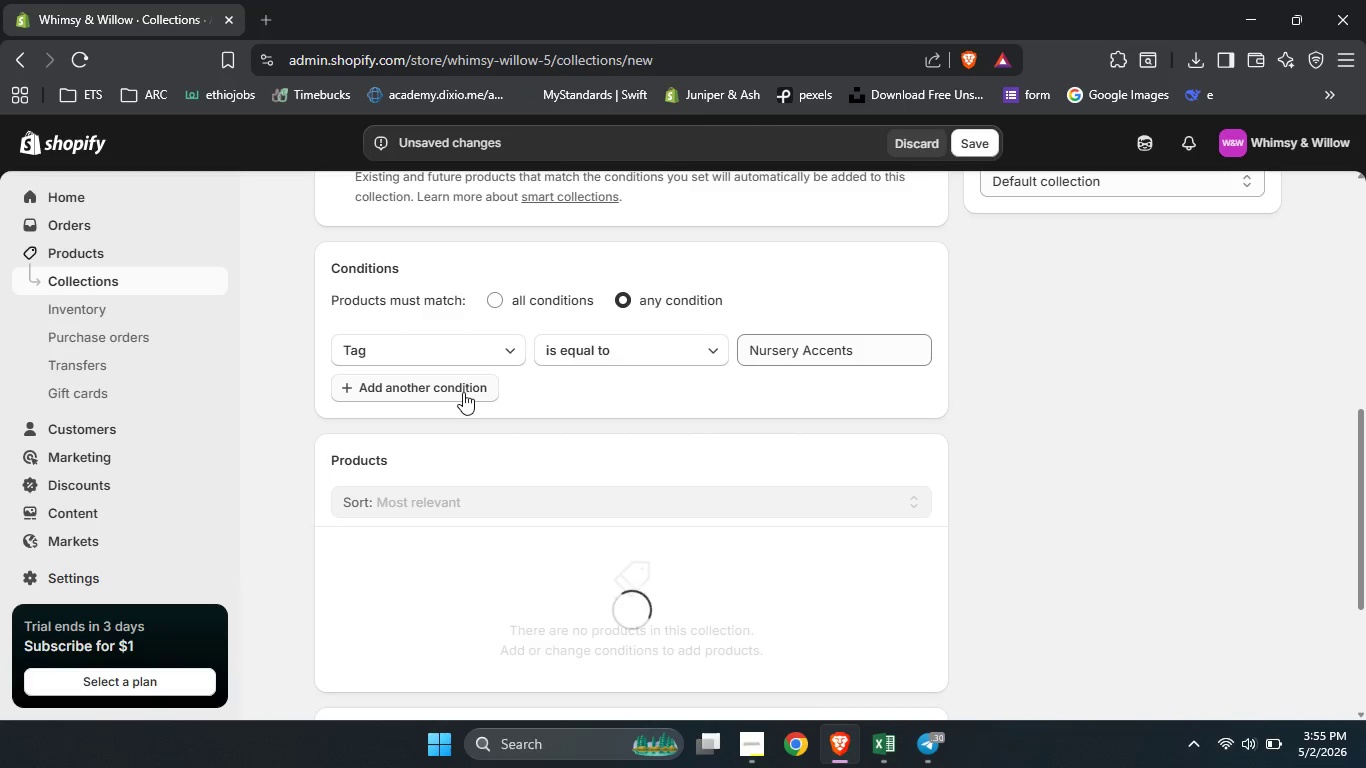 
left_click([461, 392])
 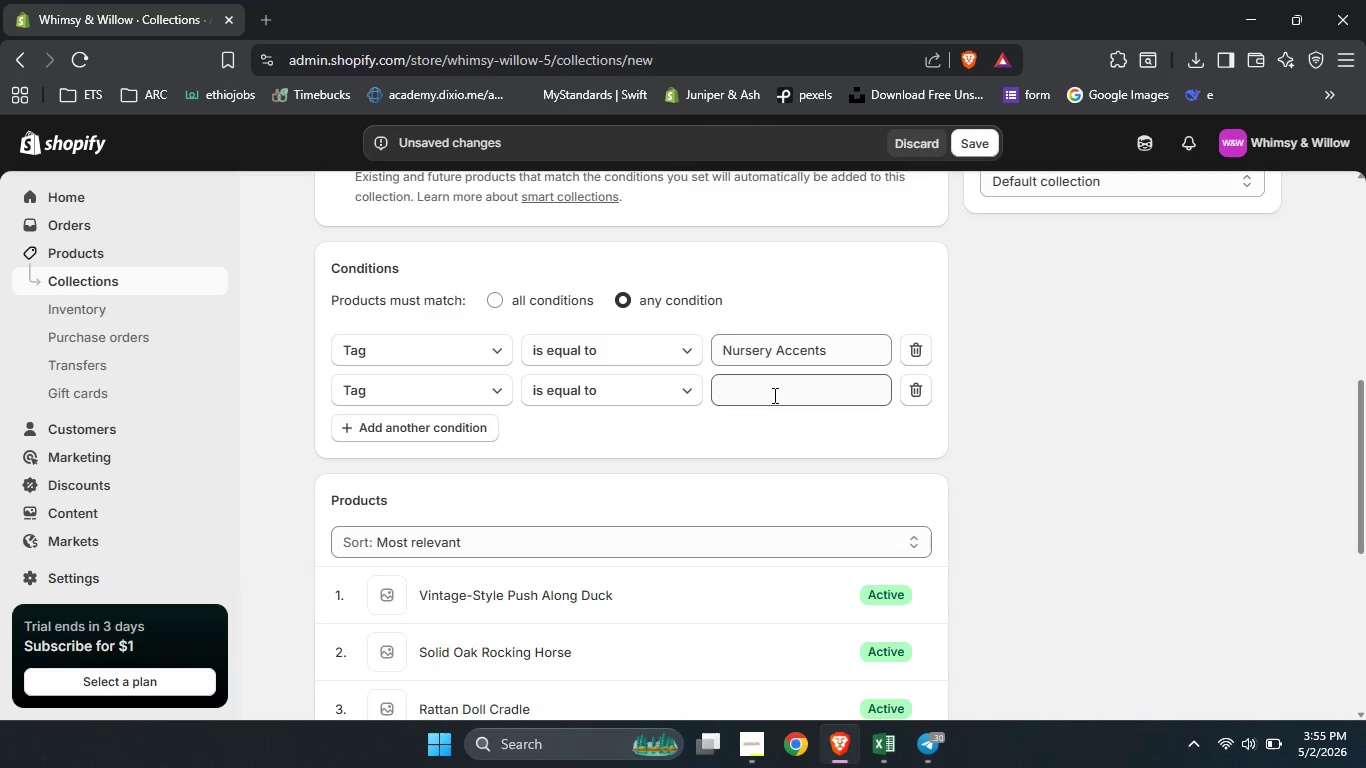 
left_click([773, 395])
 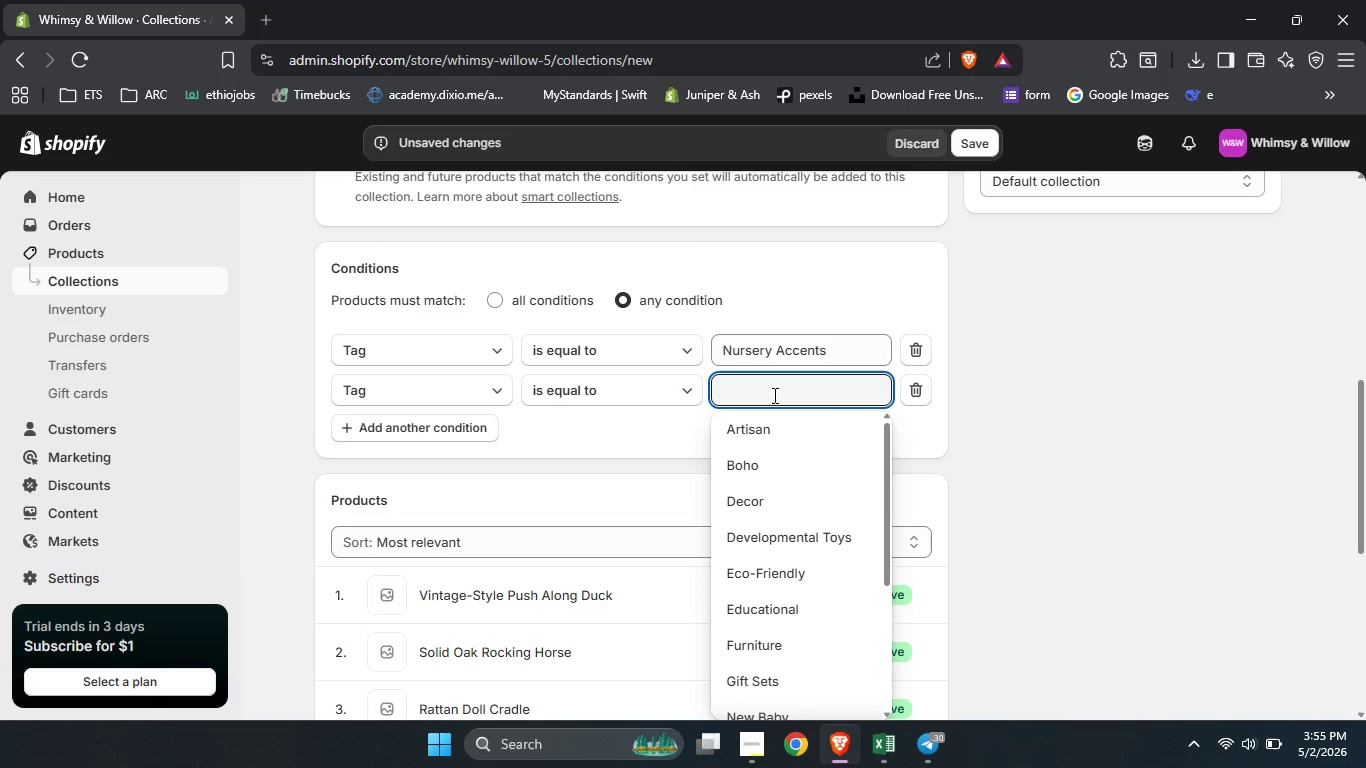 
type(deco)
 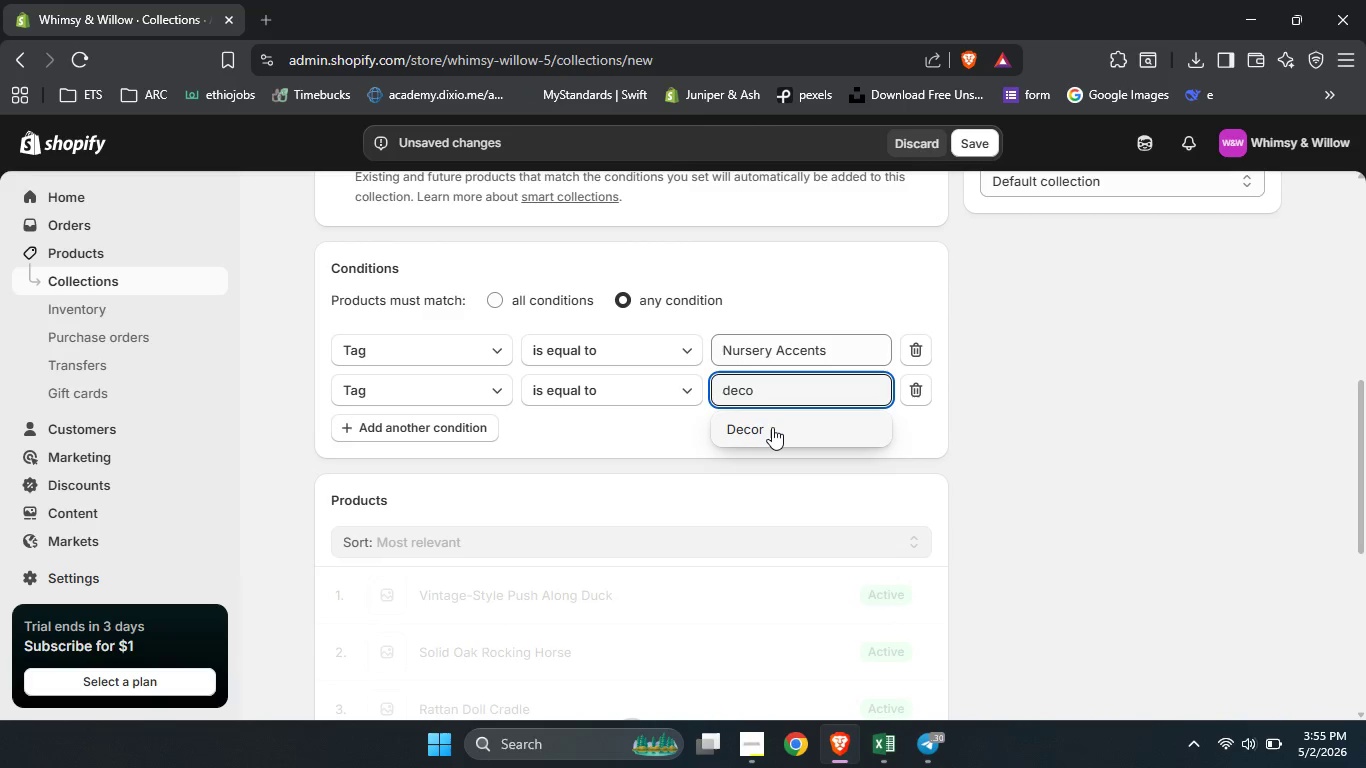 
left_click([772, 427])
 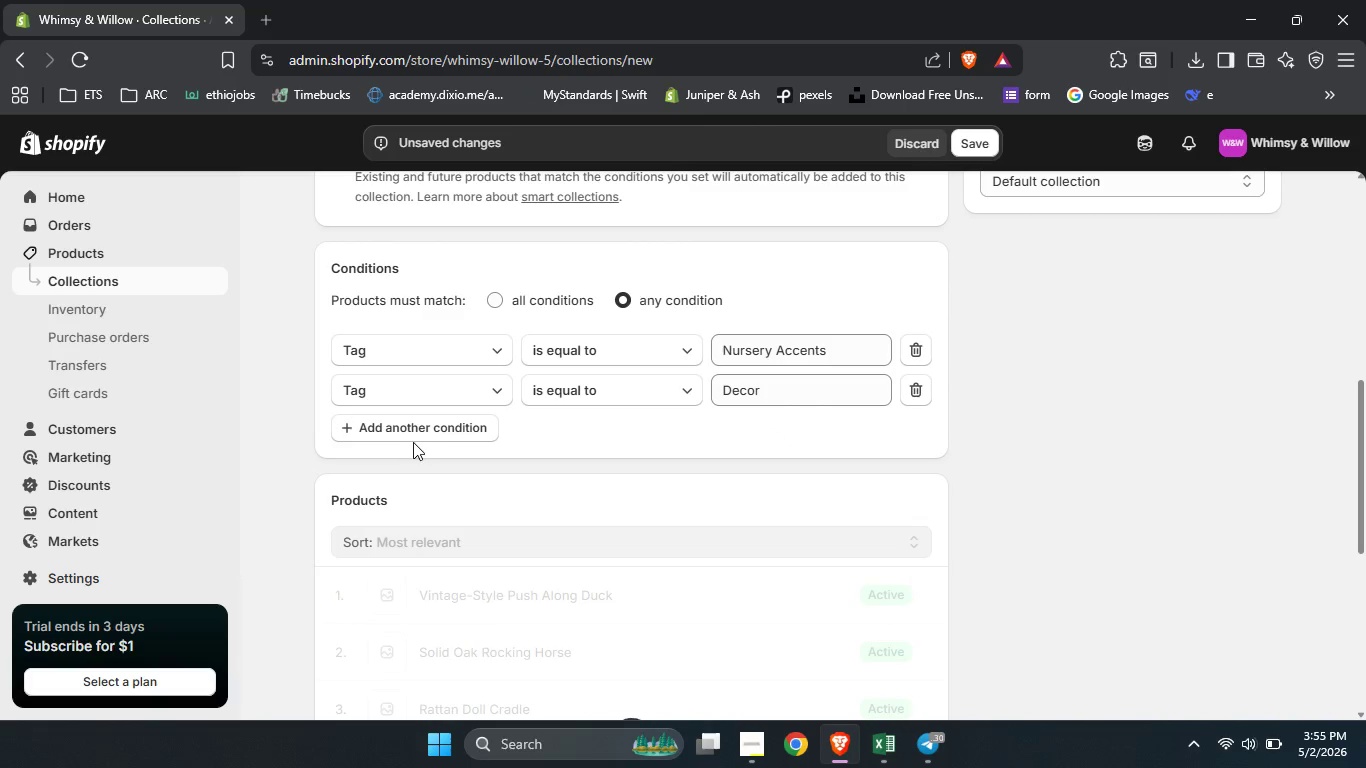 
left_click([413, 442])
 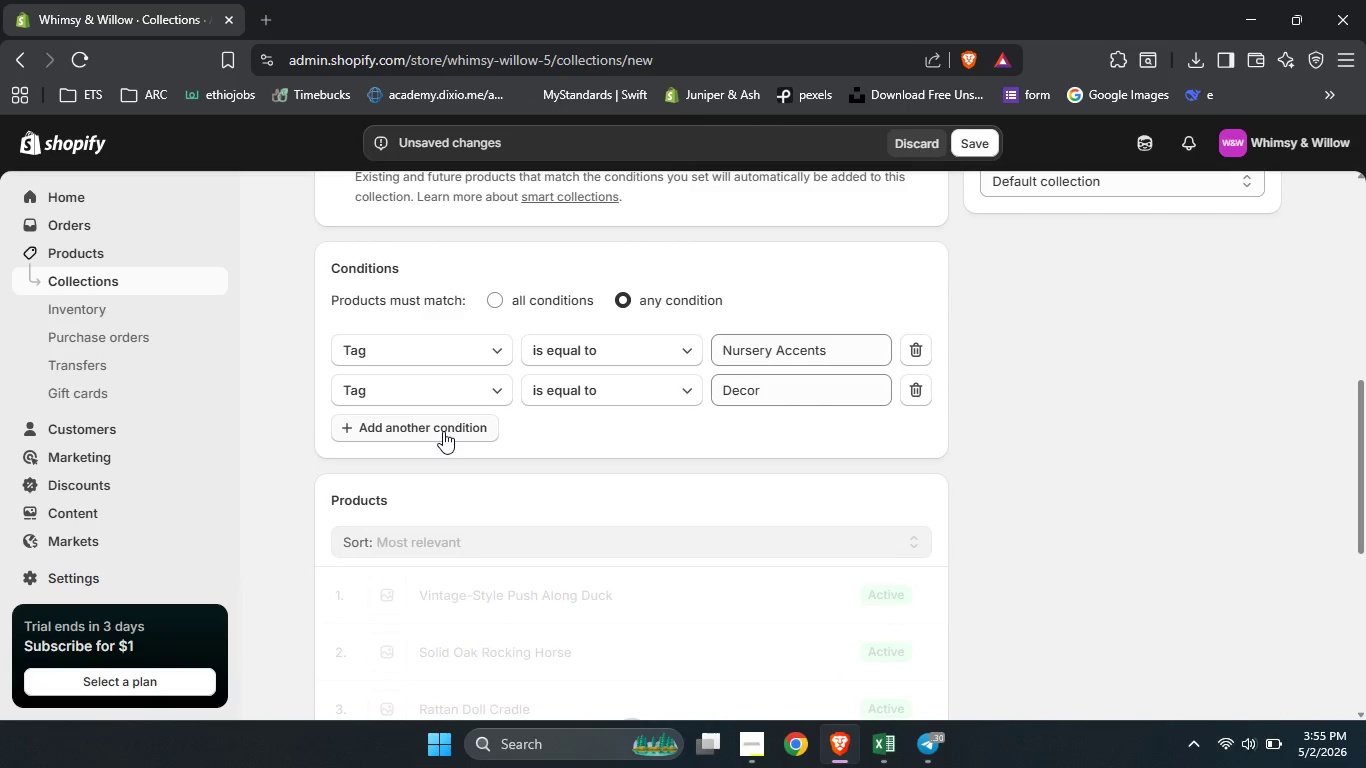 
left_click([443, 431])
 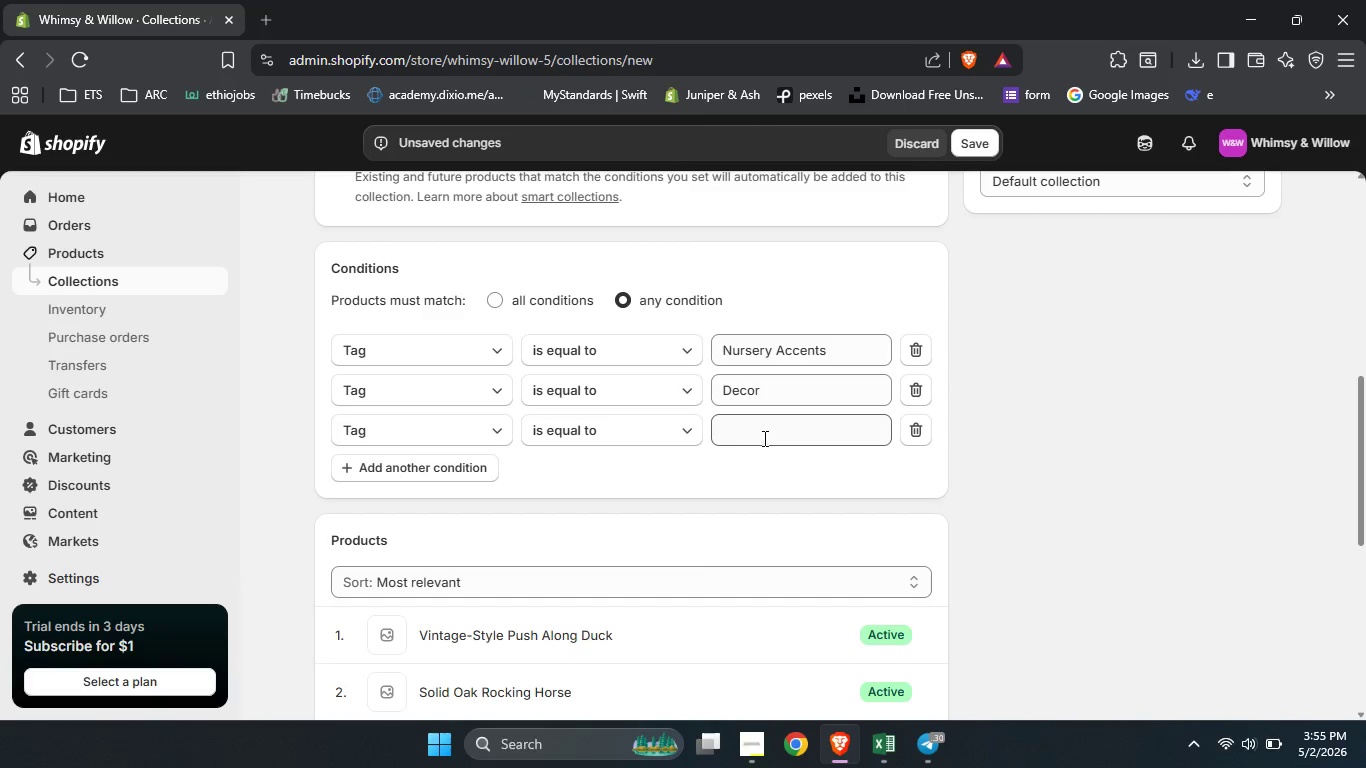 
left_click([763, 438])
 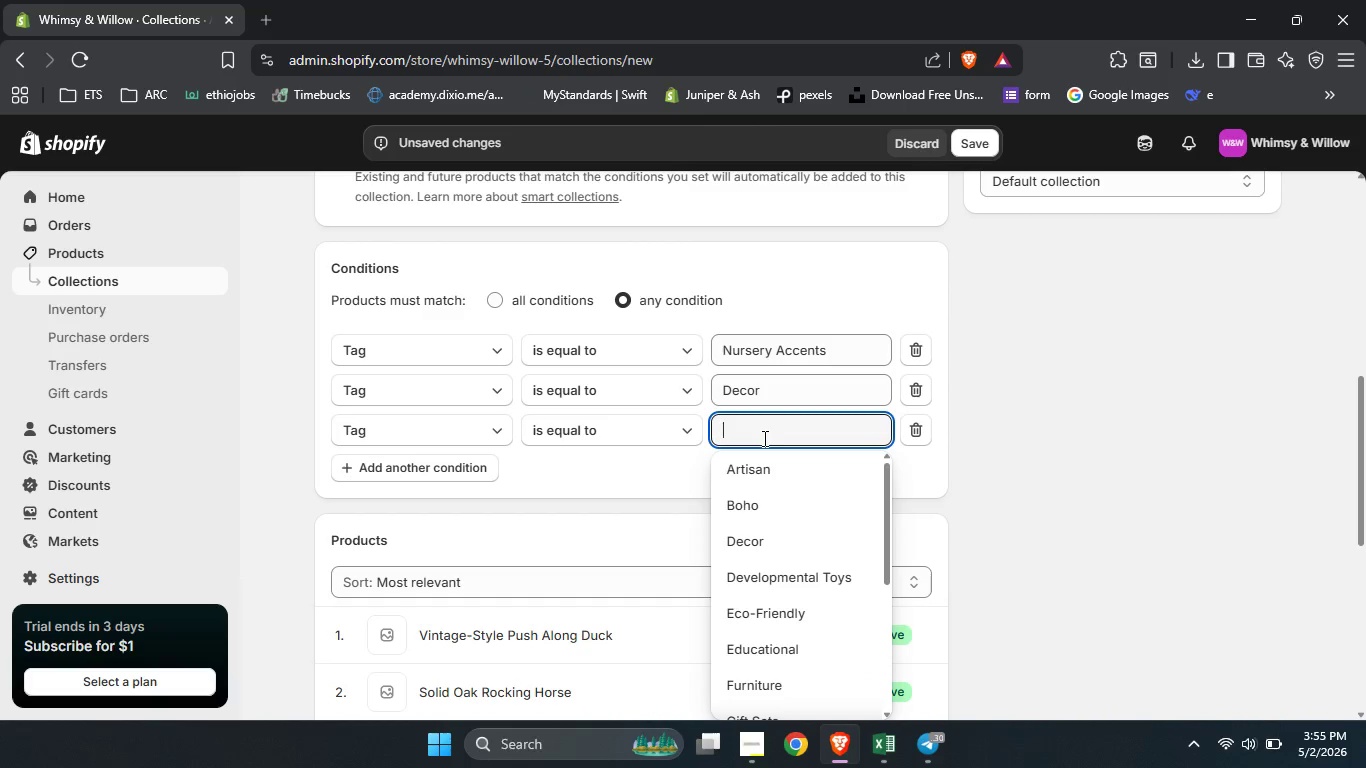 
type(Fur)
 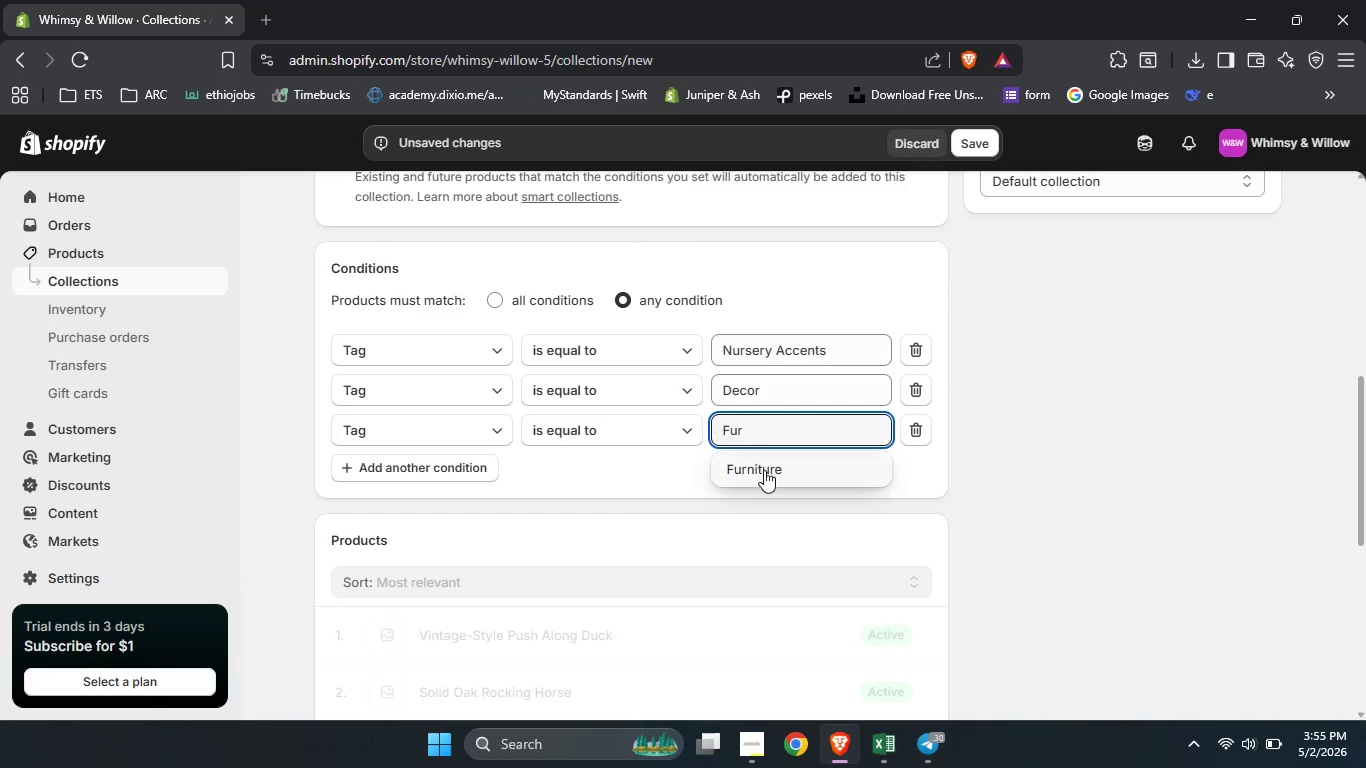 
left_click([764, 470])
 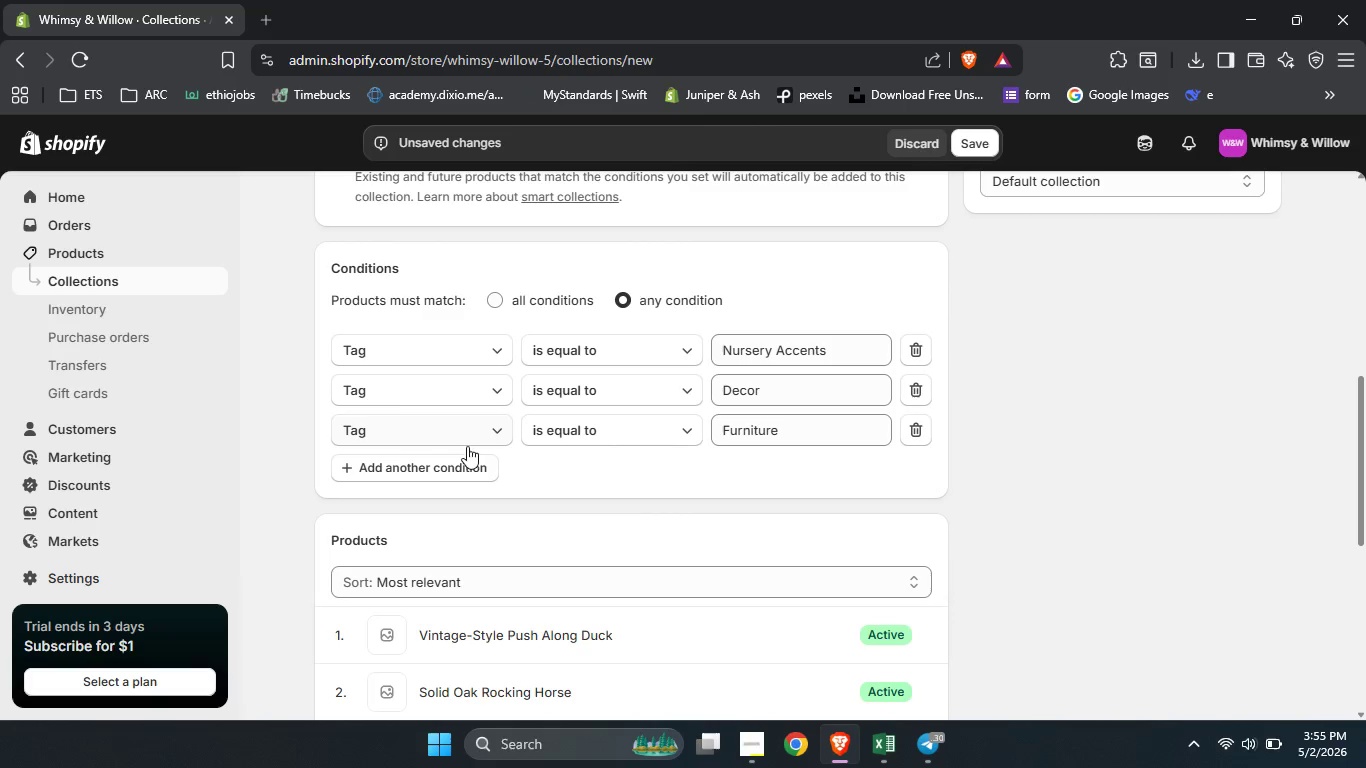 
left_click([465, 464])
 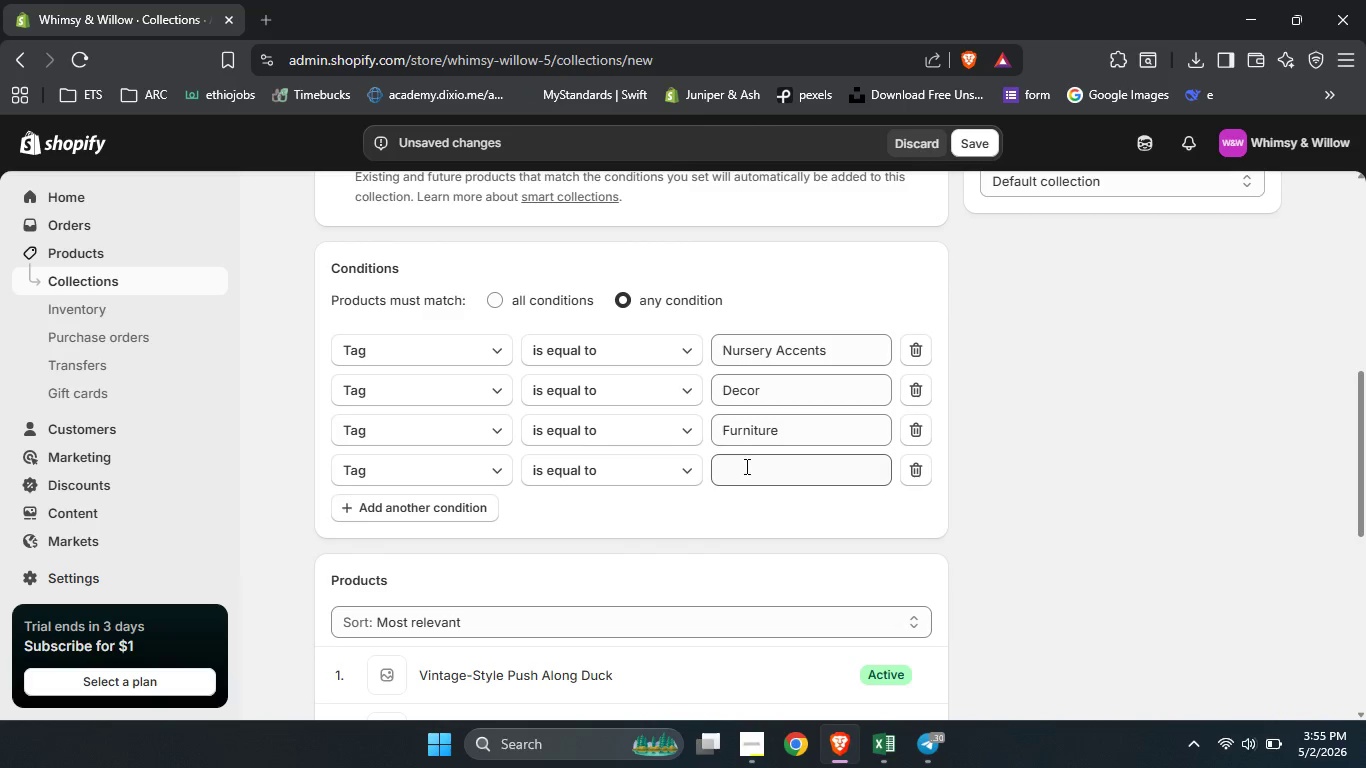 
left_click([745, 466])
 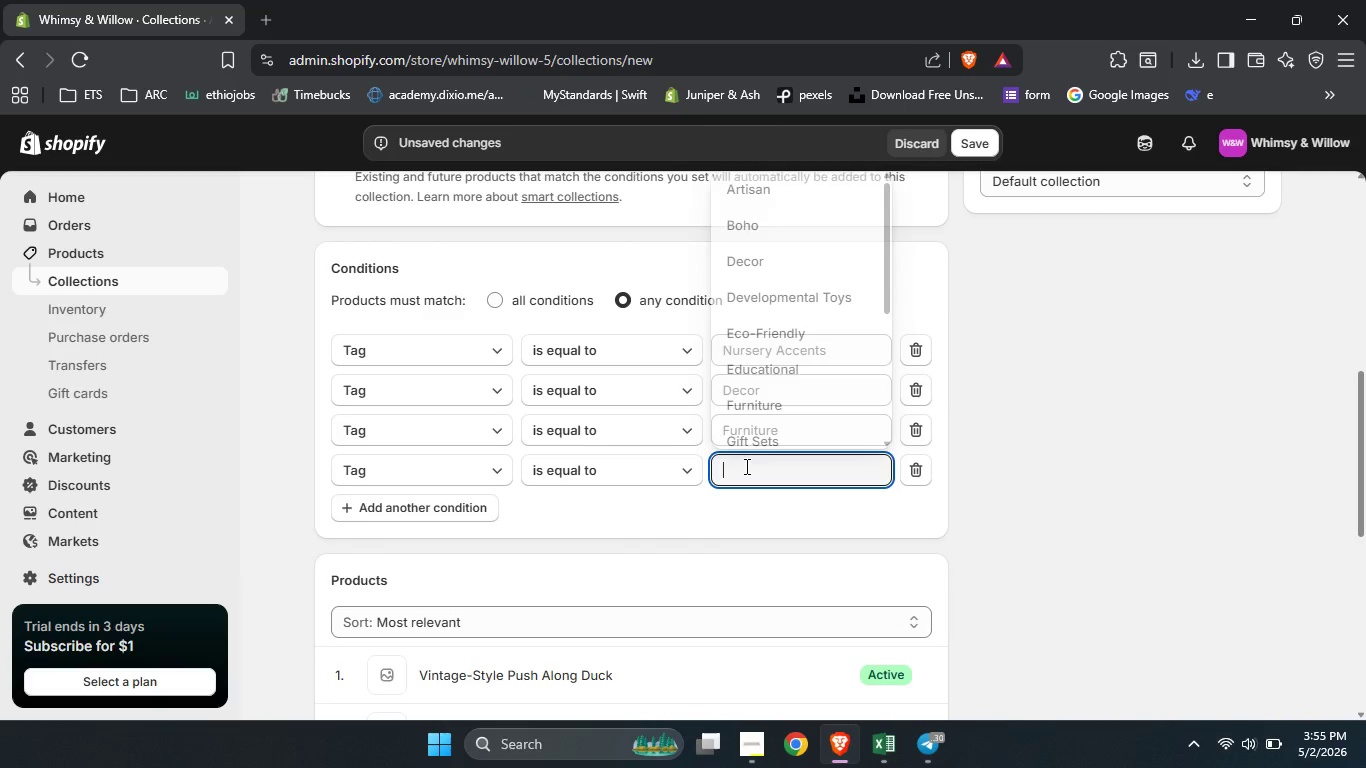 
type(Boh)
 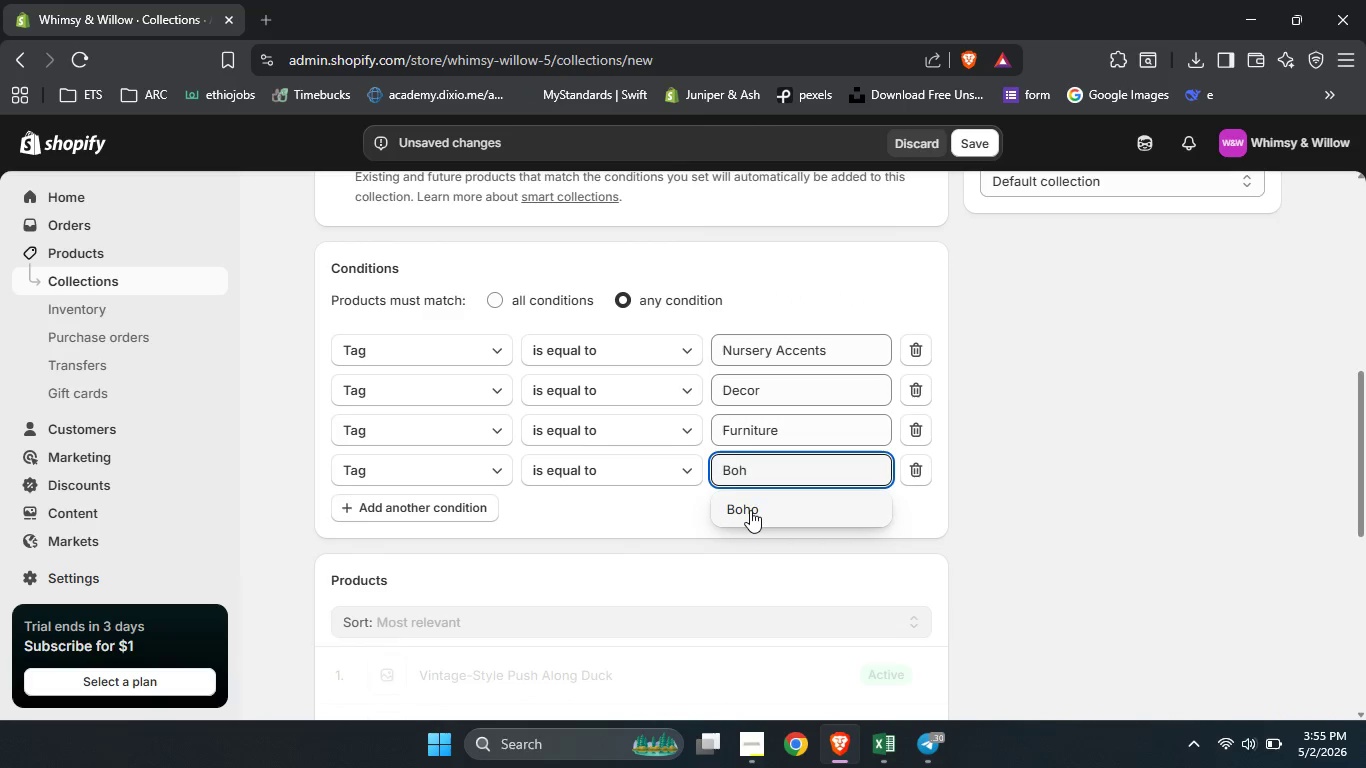 
left_click([750, 510])
 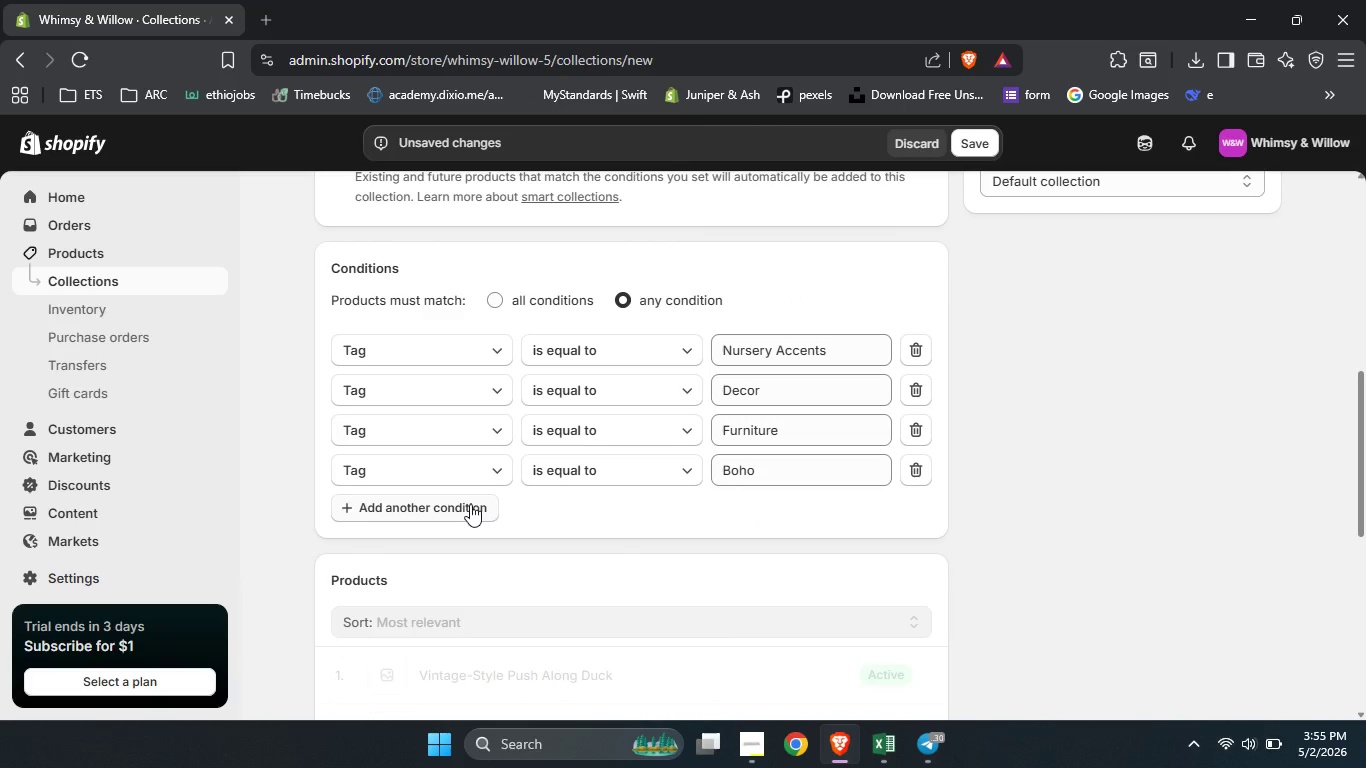 
left_click([470, 504])
 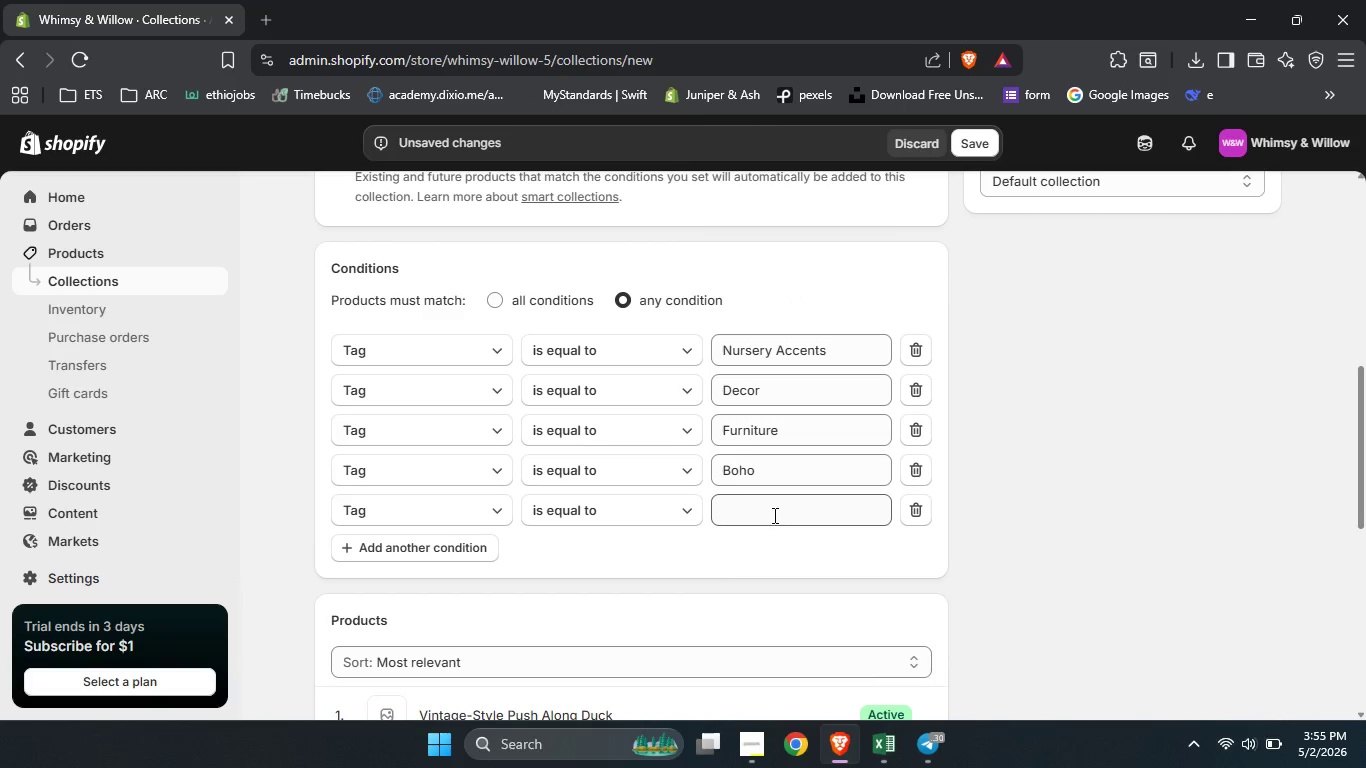 
left_click([773, 514])
 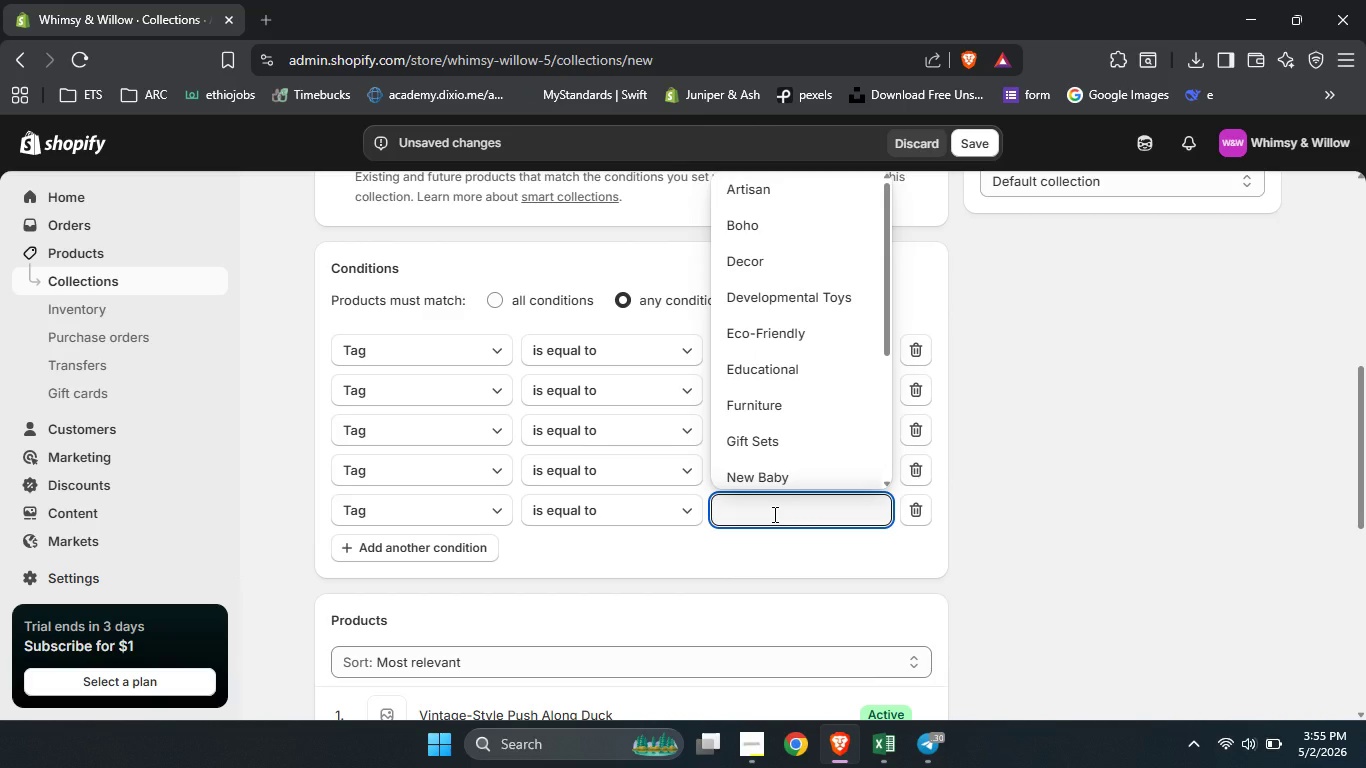 
type(Art)
 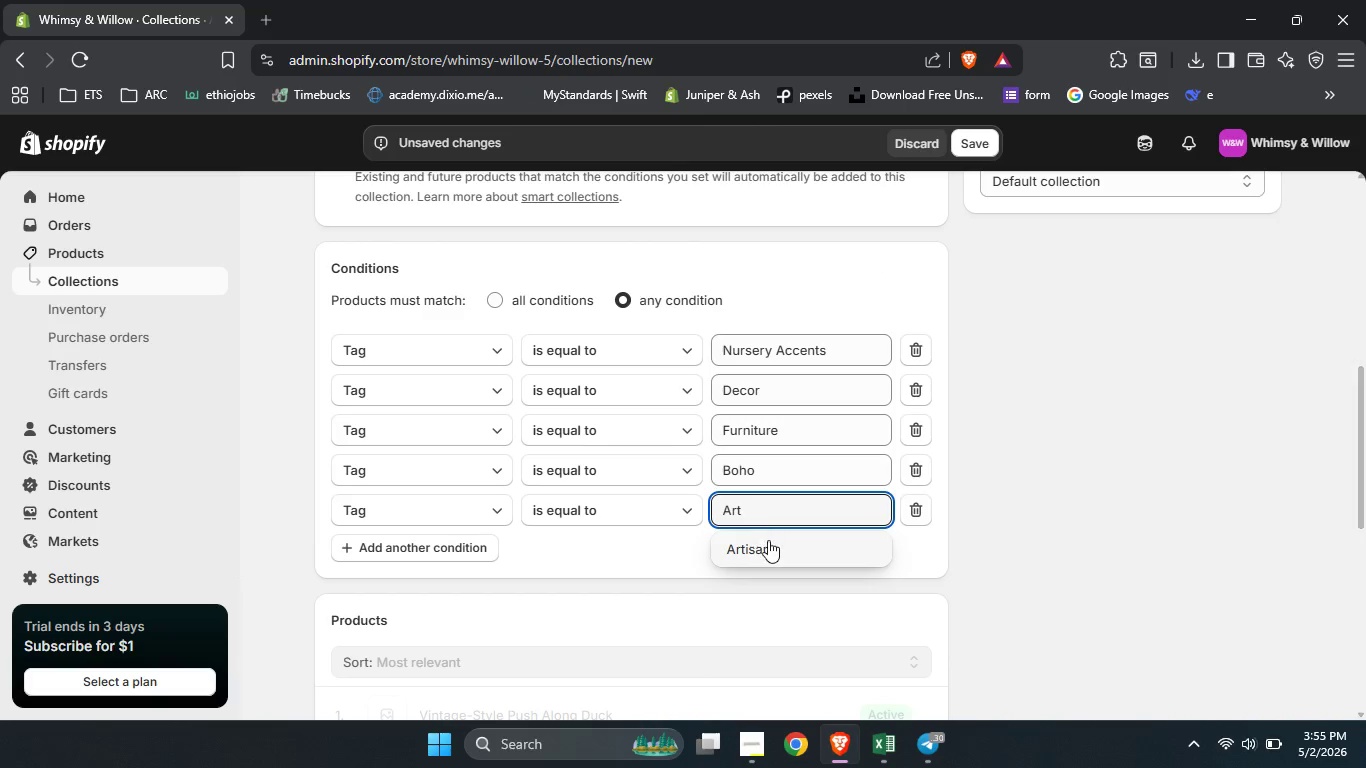 
left_click([765, 545])
 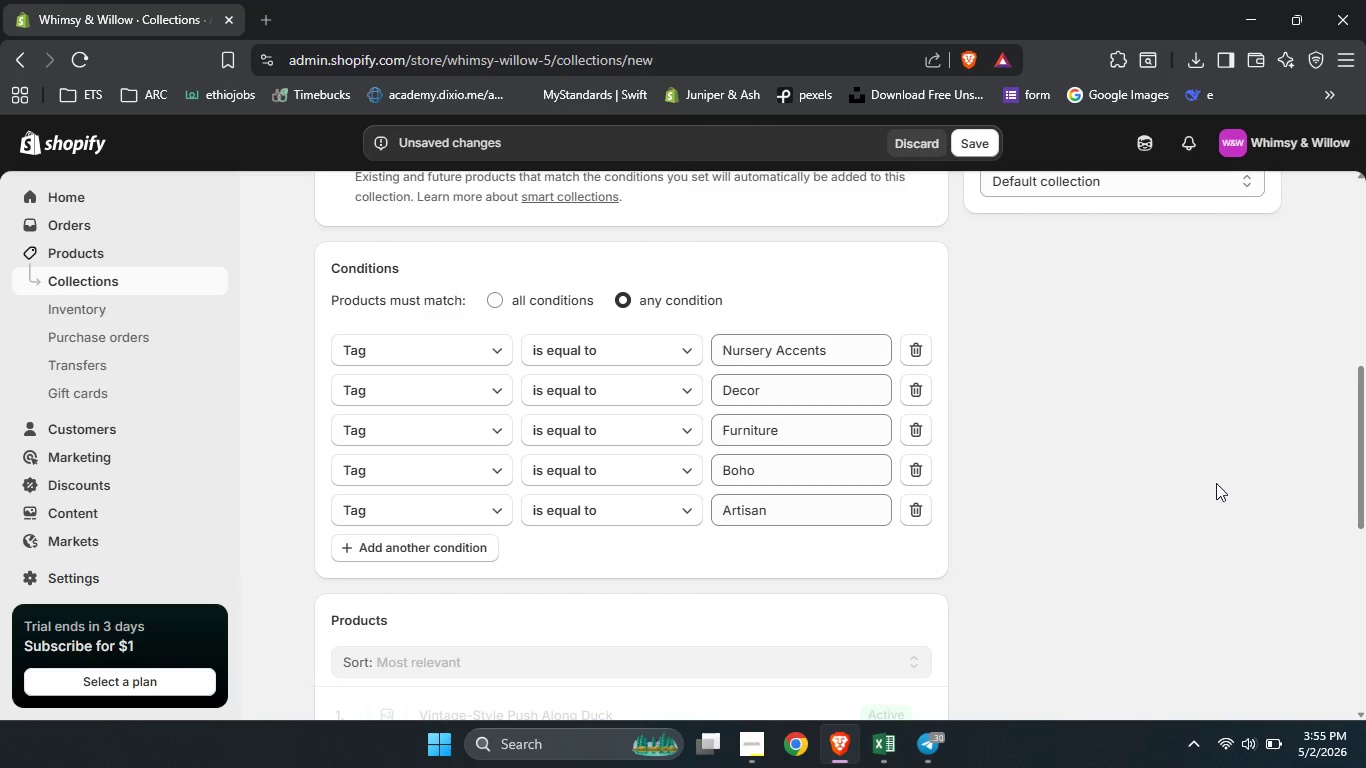 
left_click([1216, 483])
 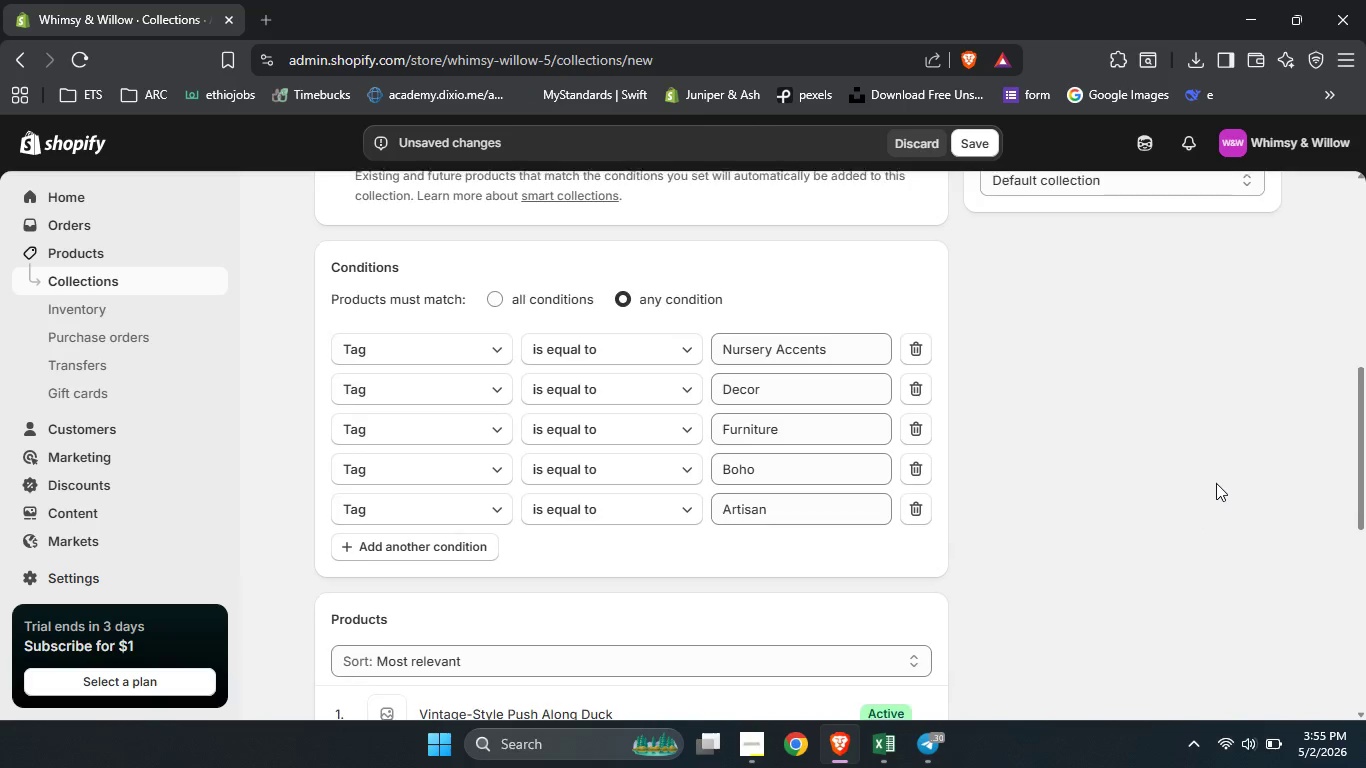 
scroll: coordinate [1216, 483], scroll_direction: down, amount: 5.0
 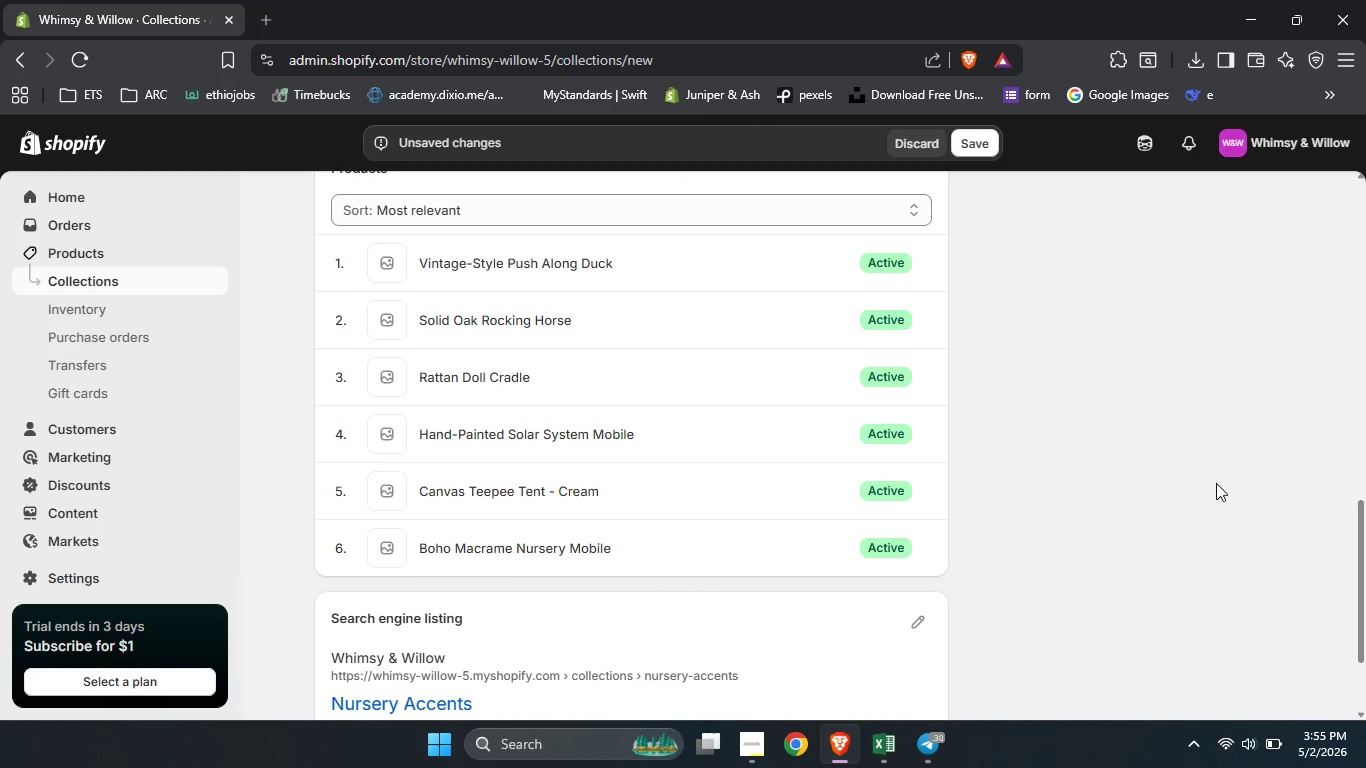 
wait(5.97)
 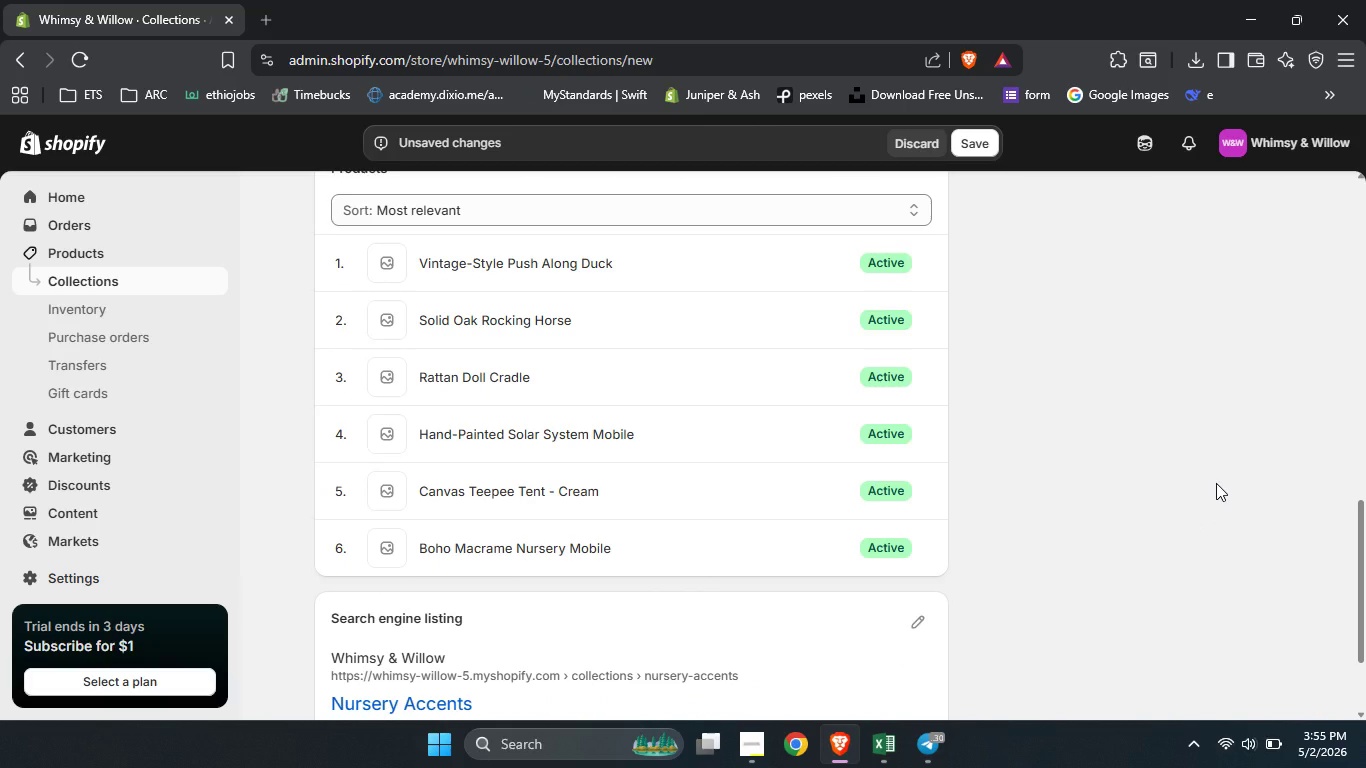 
scroll: coordinate [1216, 483], scroll_direction: down, amount: 4.0
 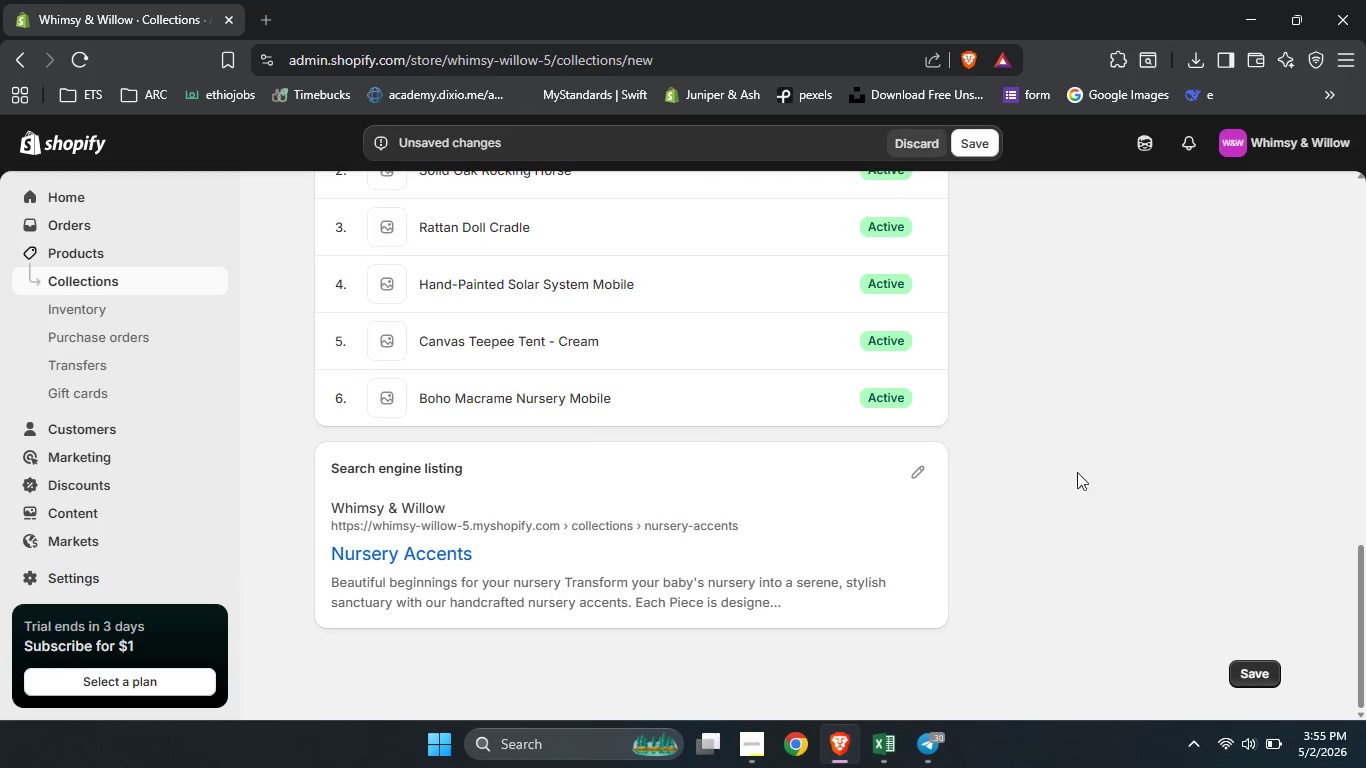 
left_click([922, 467])
 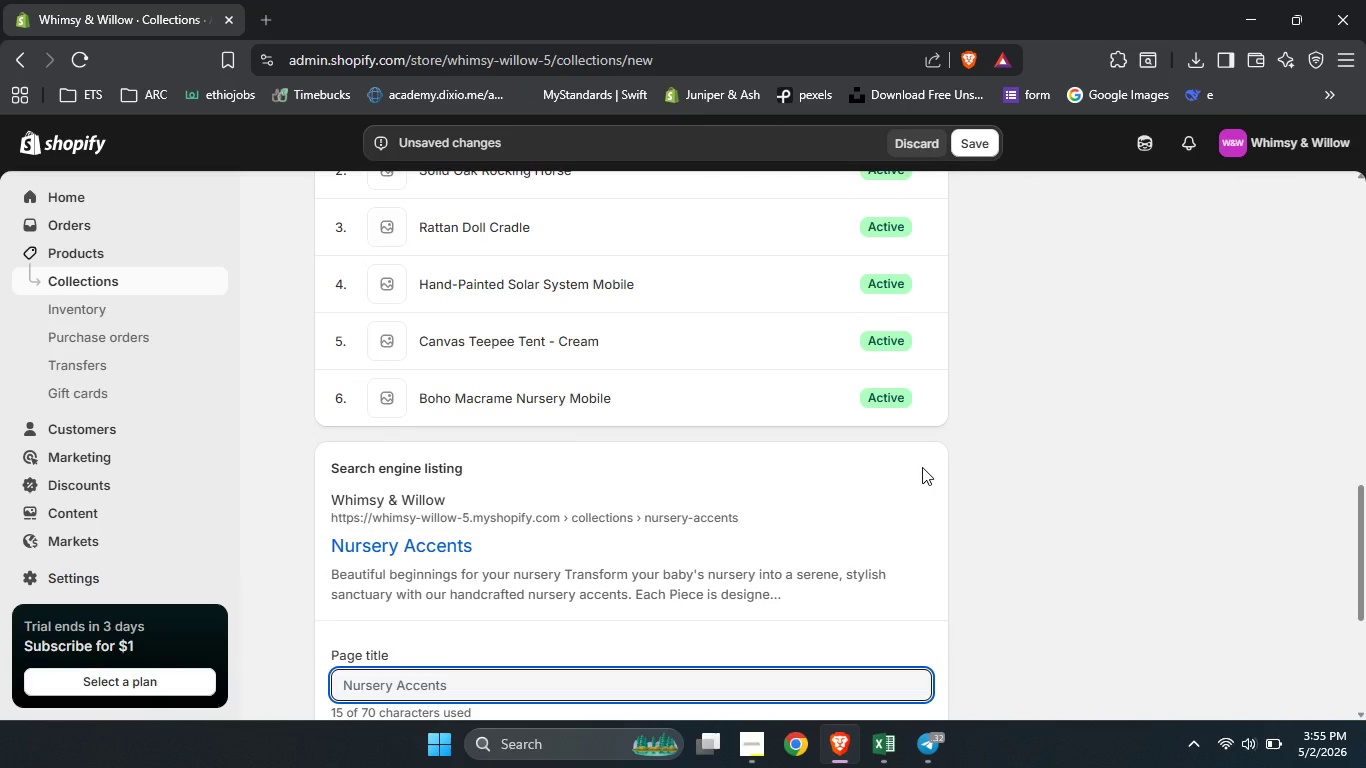 
scroll: coordinate [706, 480], scroll_direction: down, amount: 4.0
 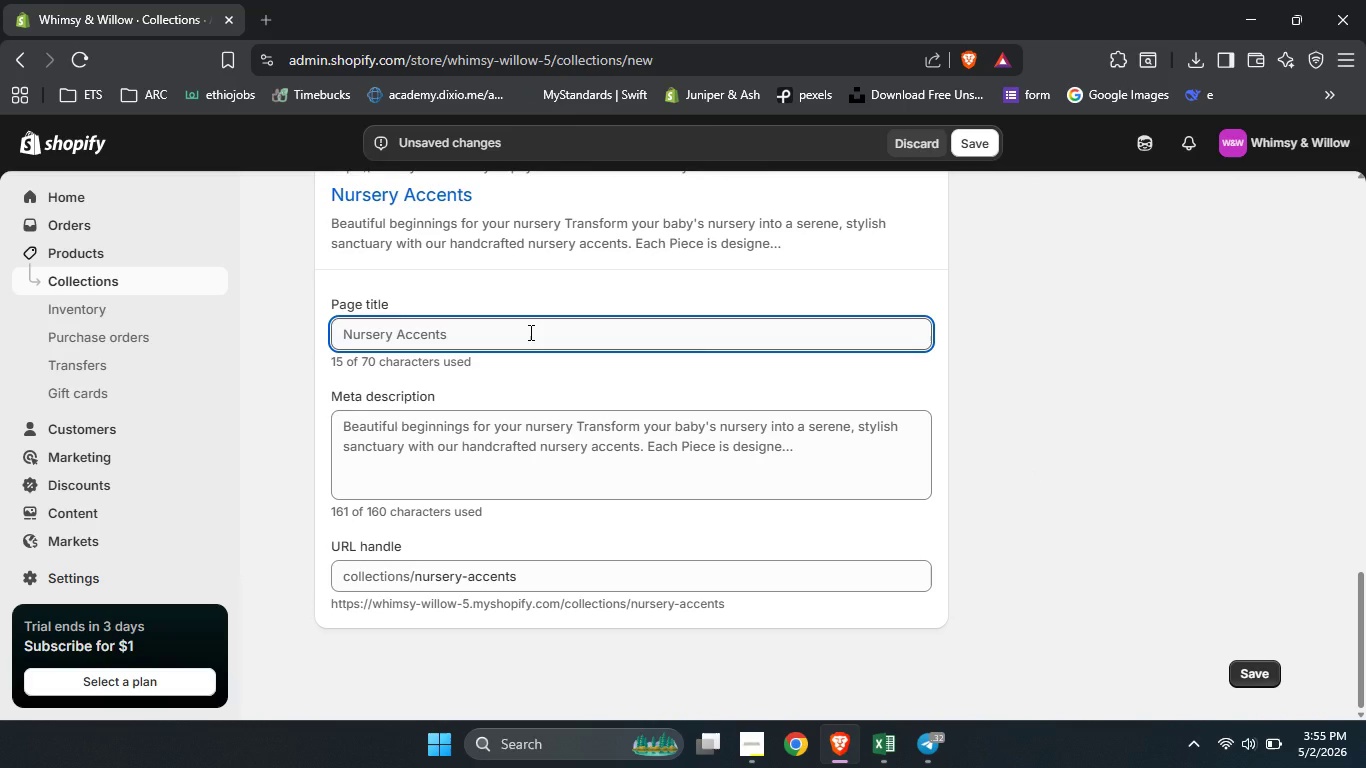 
left_click([529, 332])
 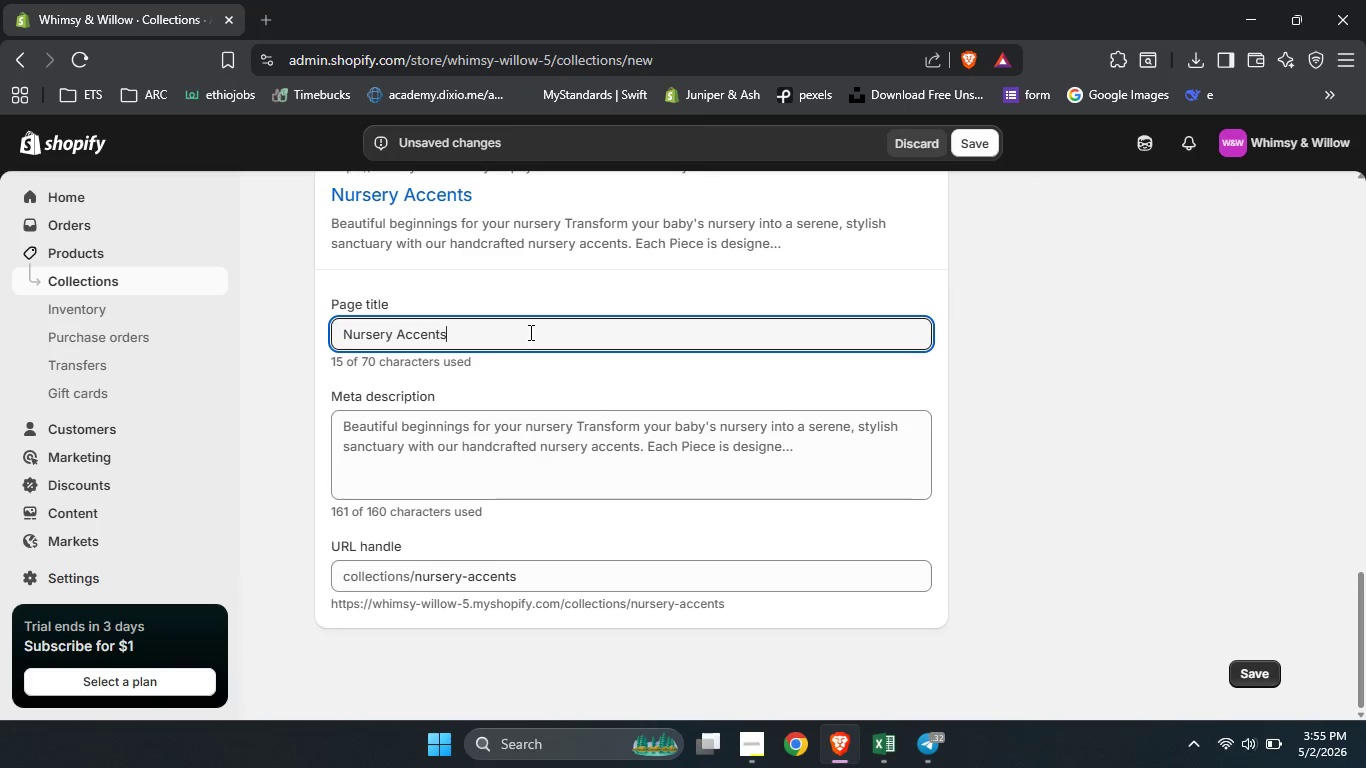 
type( | Boho & Eco )
key(Backspace)
type(-Friendly Baby B)
key(Backspace)
type(Nursery Decor)
 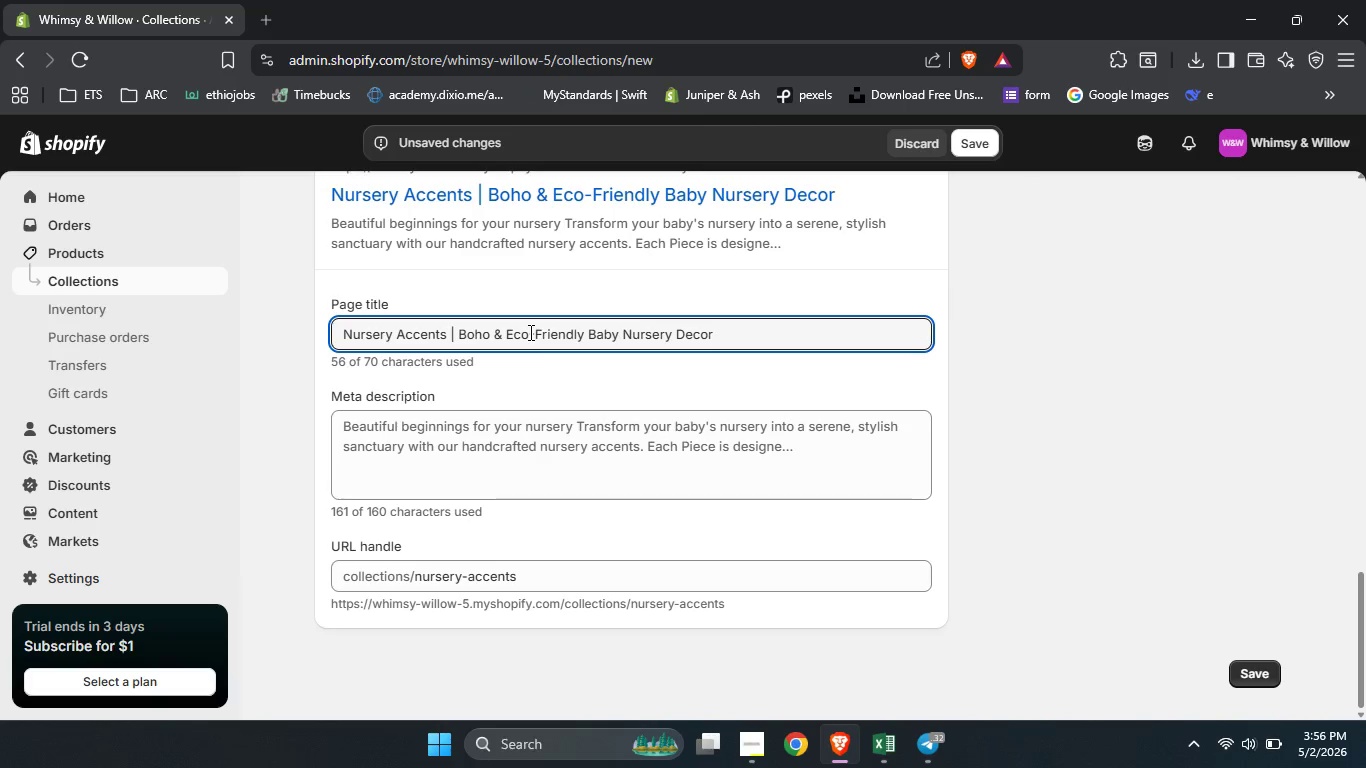 
left_click([511, 454])
 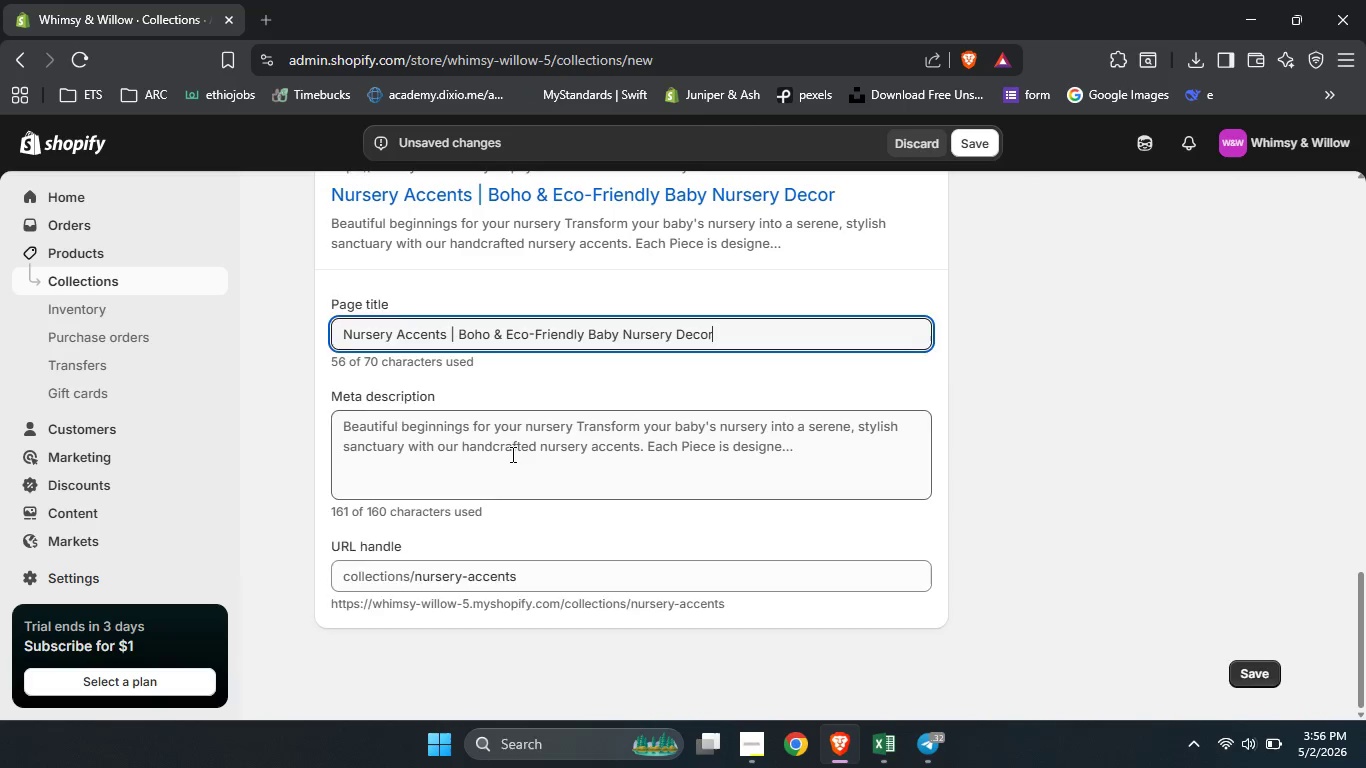 
key(Control+ControlLeft)
 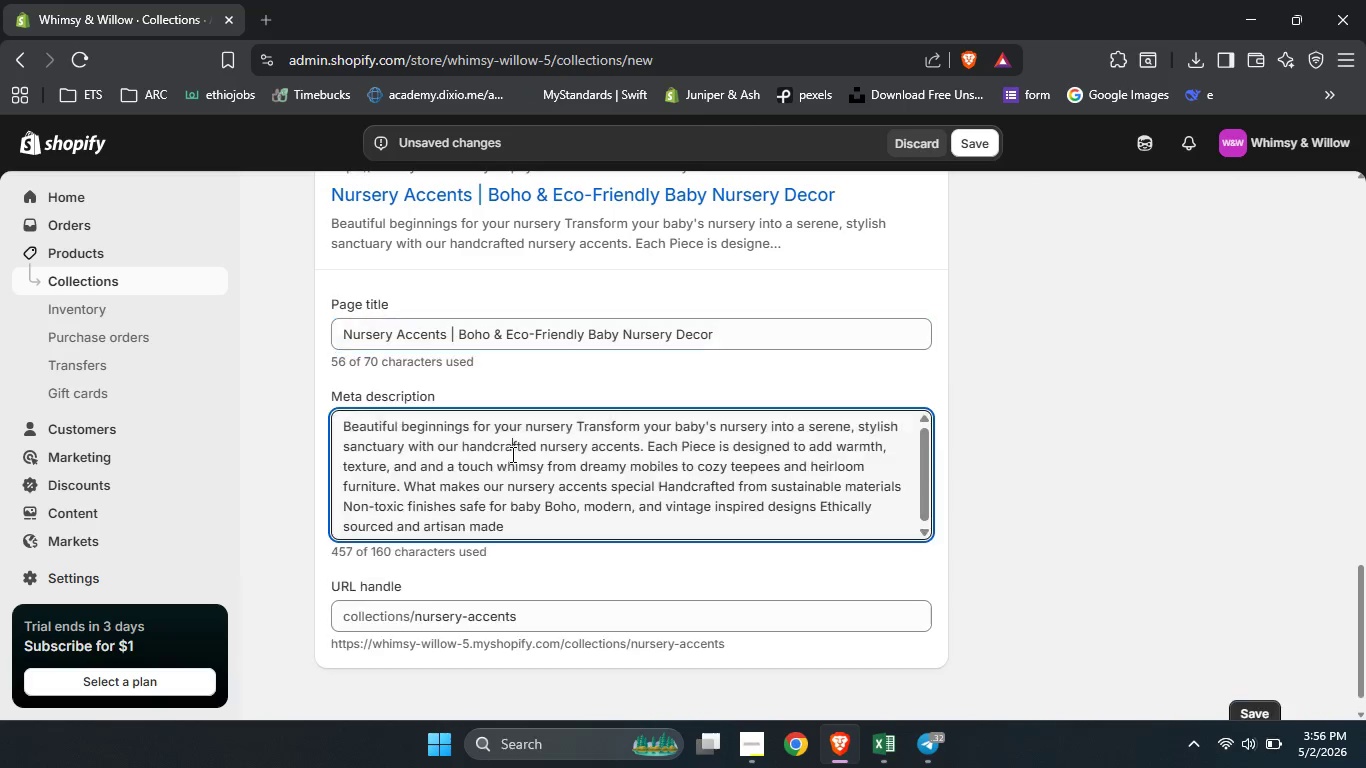 
key(Control+A)
 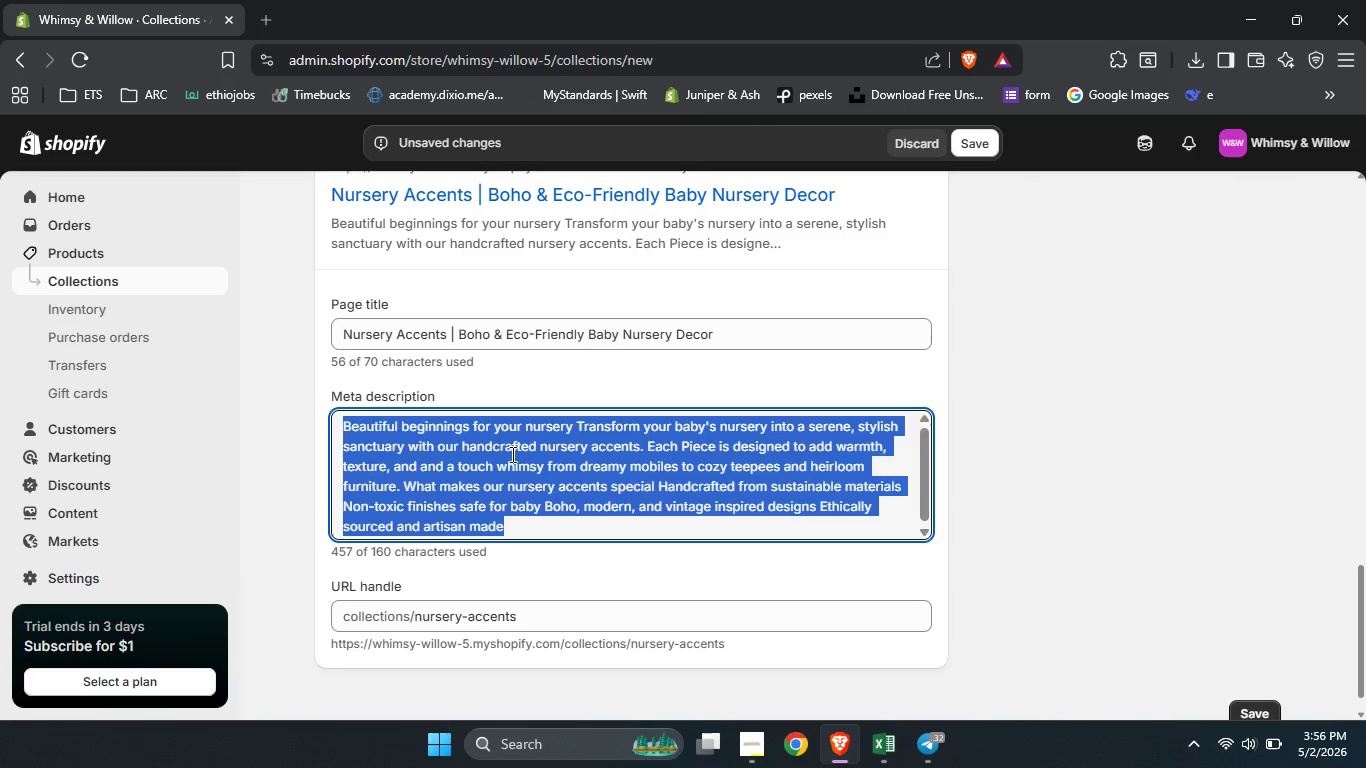 
key(Backspace)
type(Discover handcrafted bursery )
 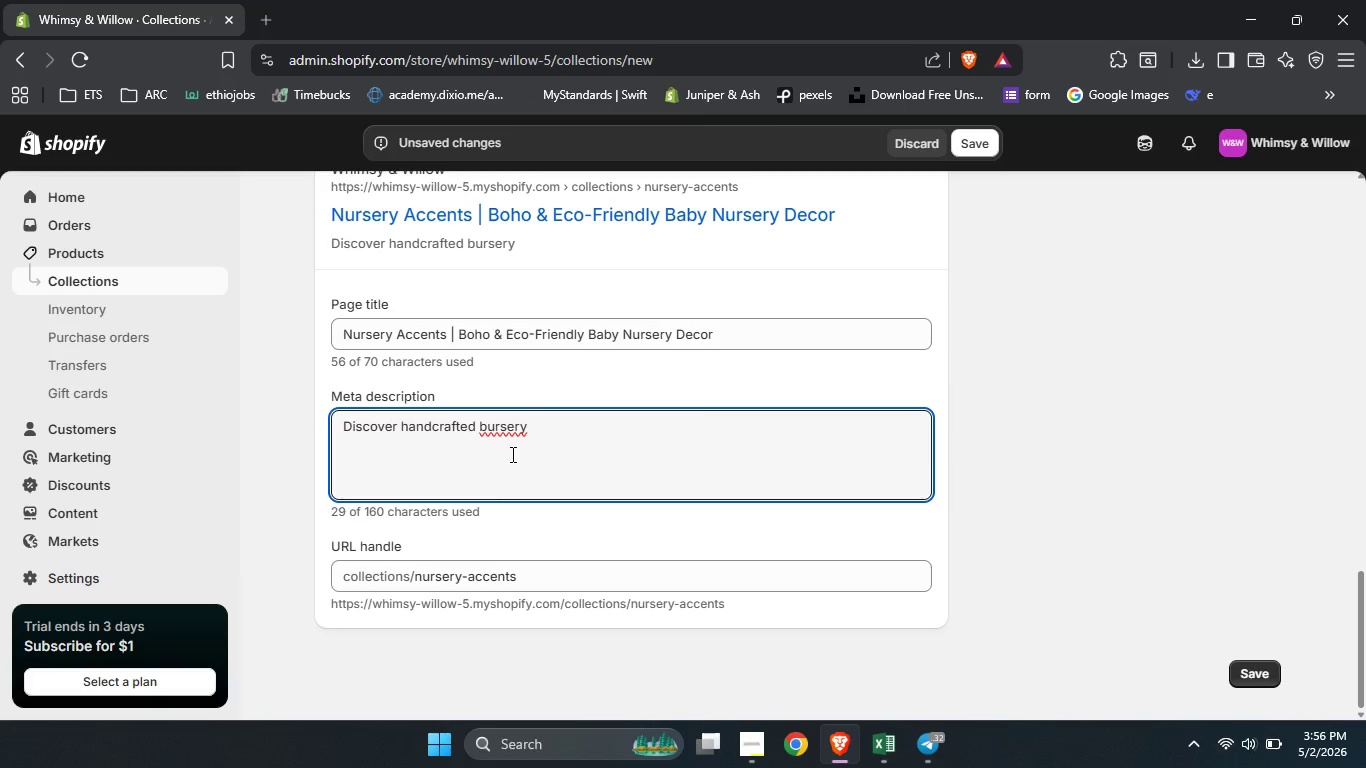 
left_click([484, 426])
 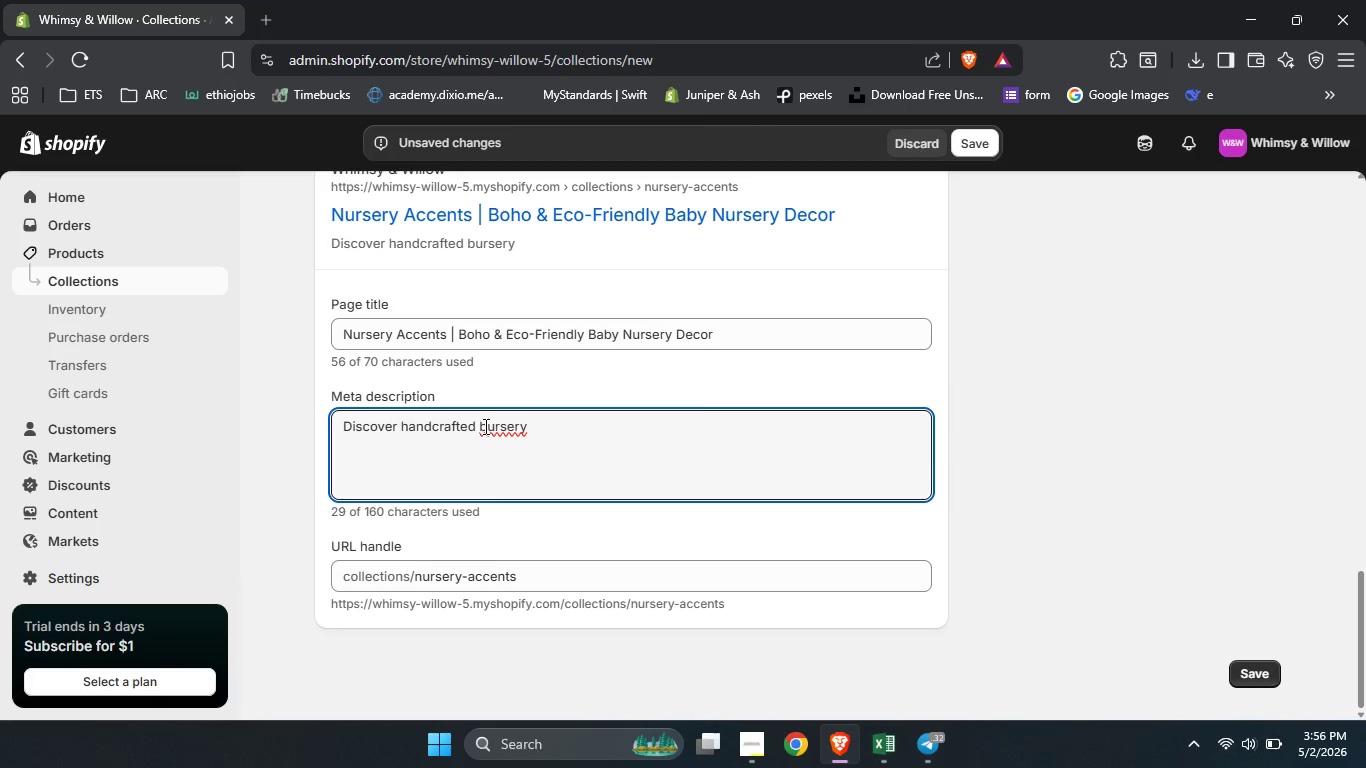 
key(Backspace)
 